 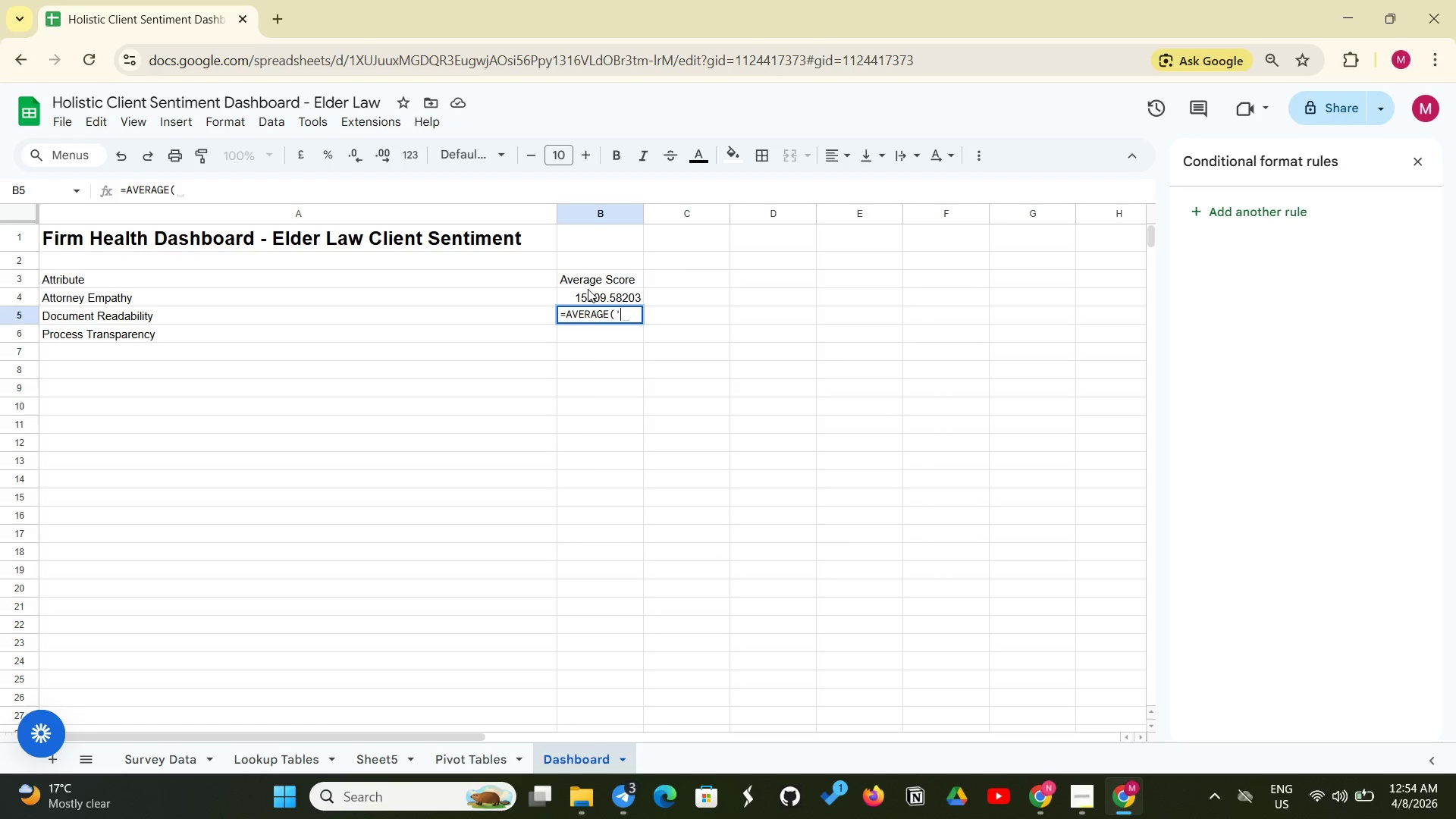 
hold_key(key=ShiftLeft, duration=0.5)
 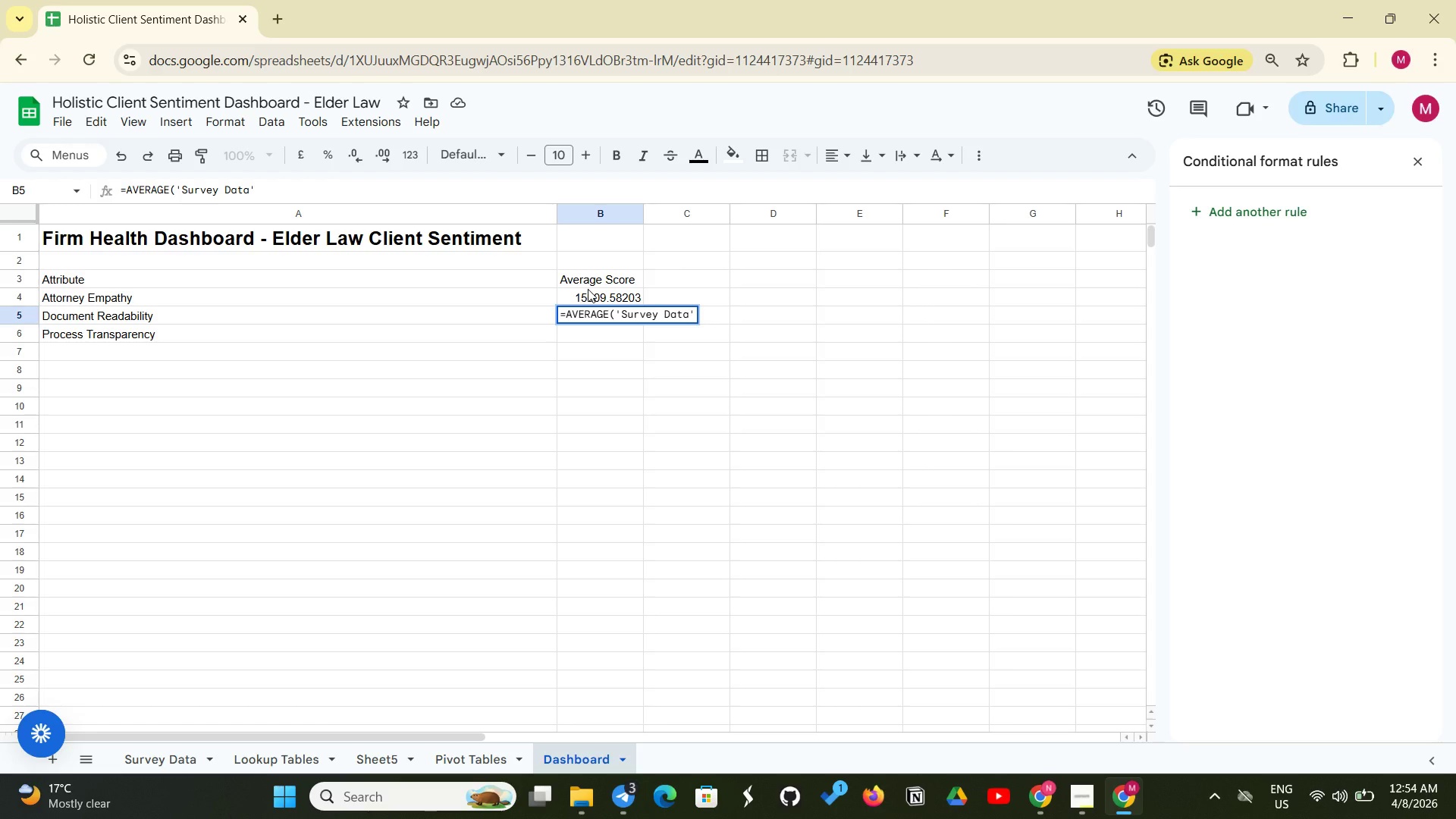 
wait(8.19)
 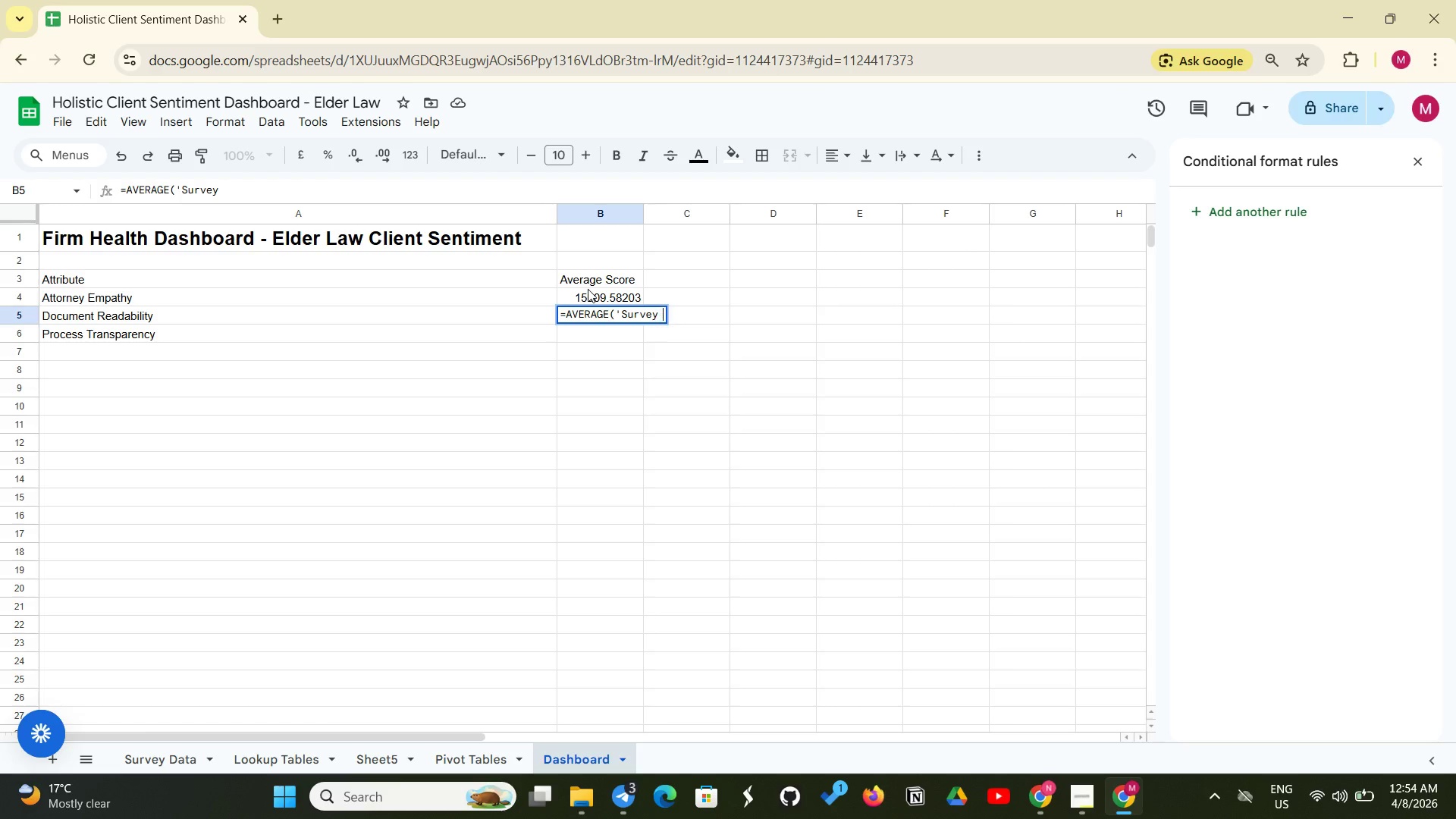 
type(!P3:P202))
 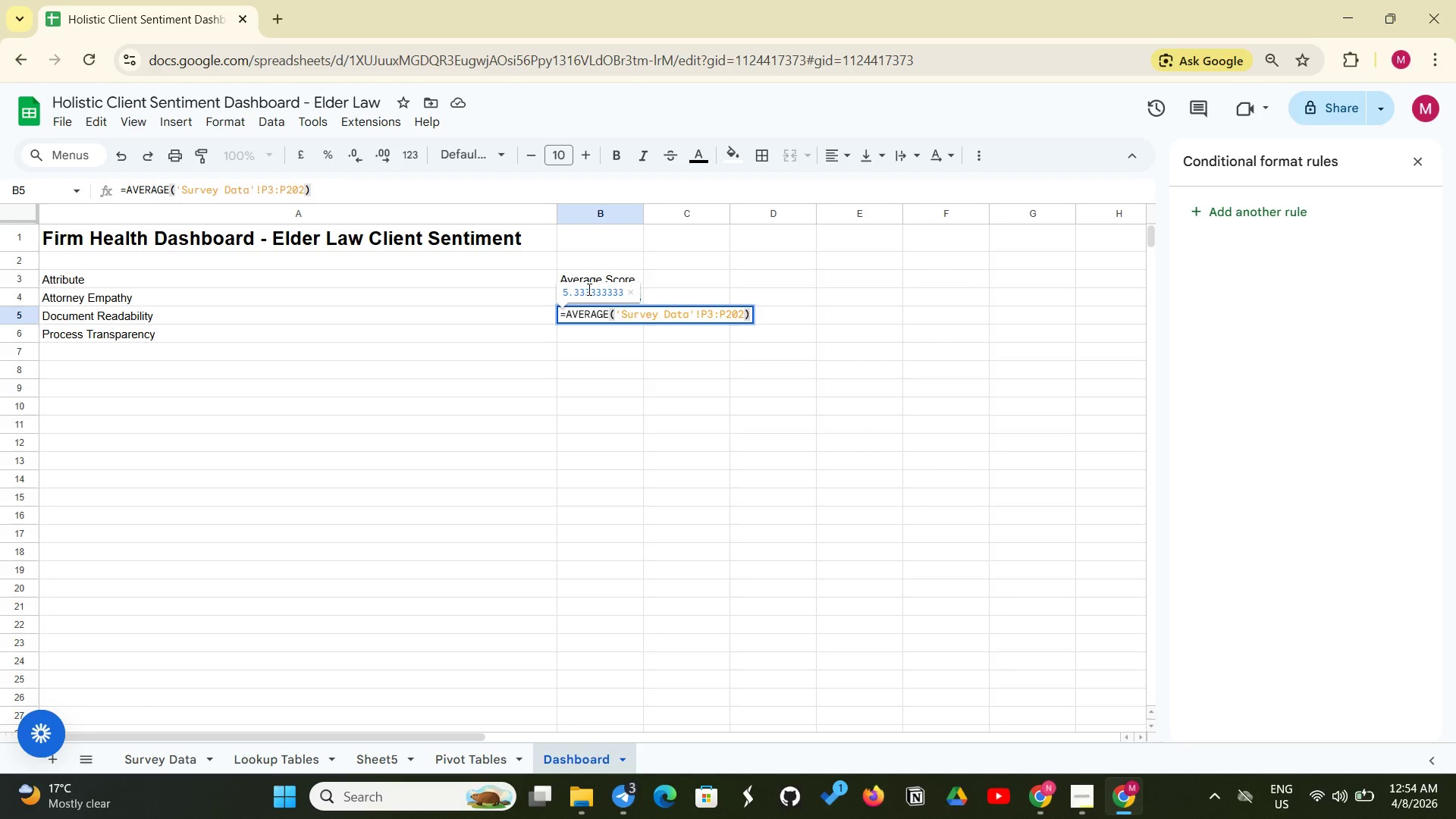 
key(Enter)
 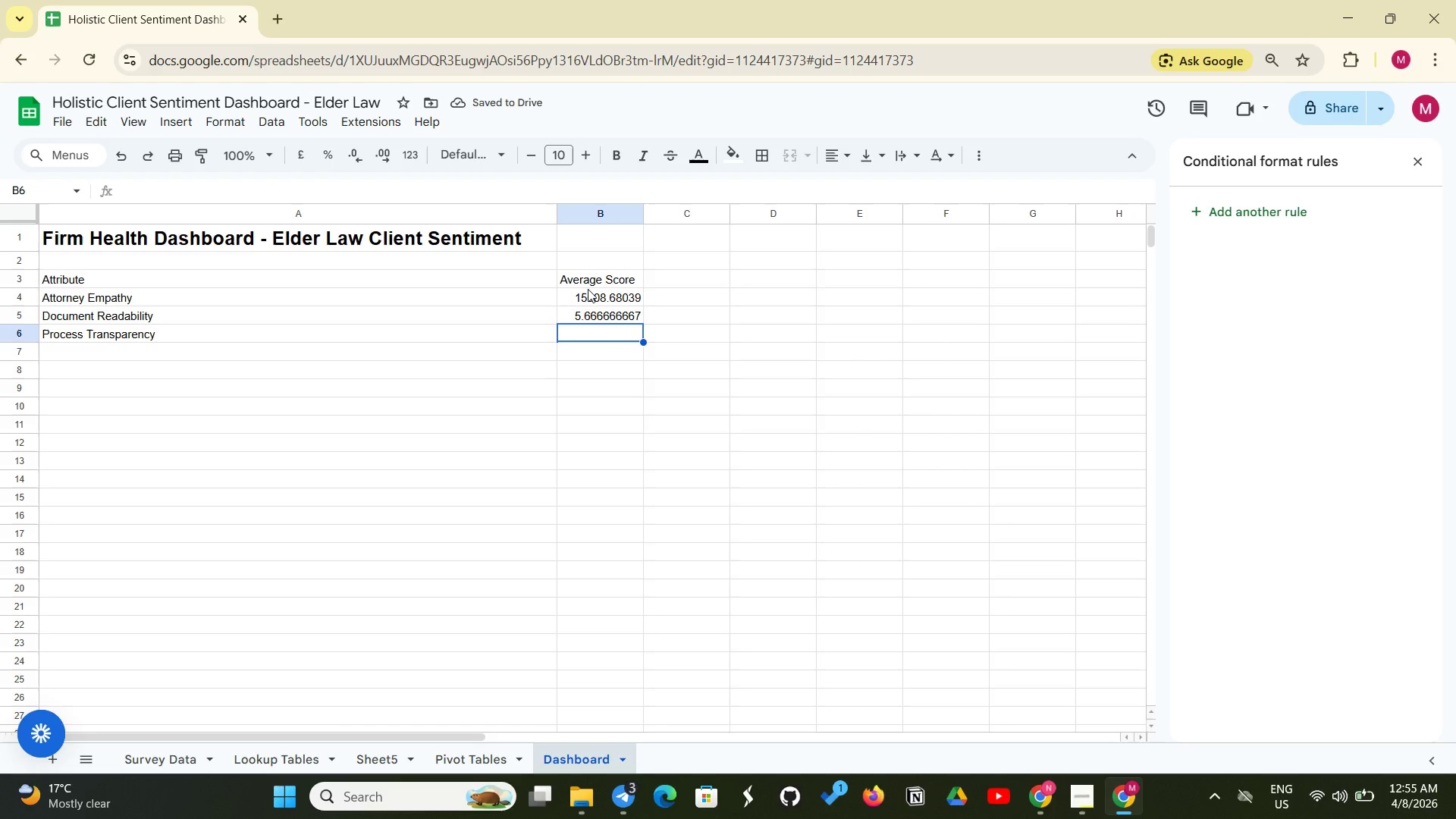 
type(+)
key(Backspace)
type(=Ave)
key(Backspace)
key(Backspace)
type(VERAGE)
 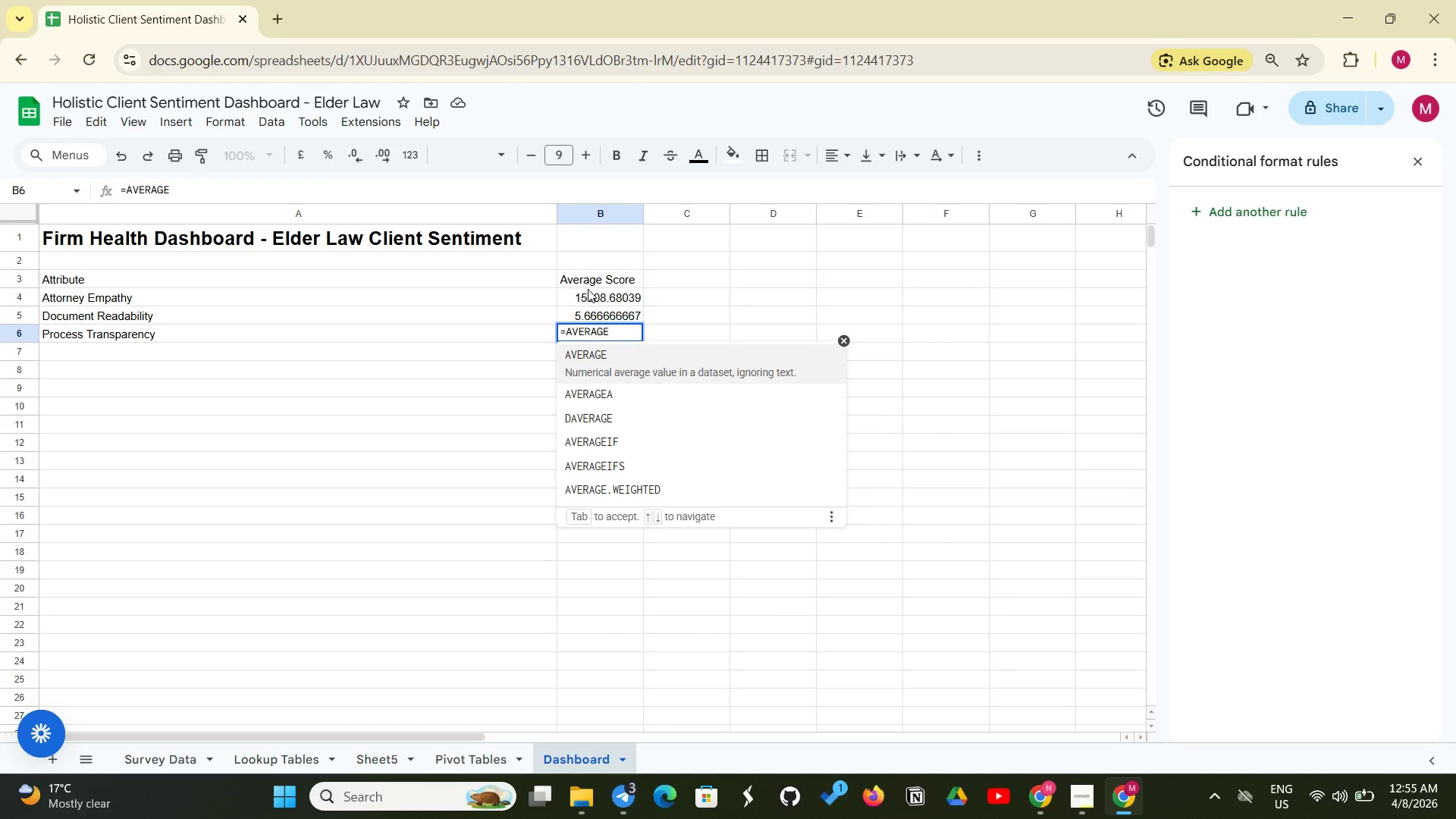 
hold_key(key=ShiftLeft, duration=0.45)
 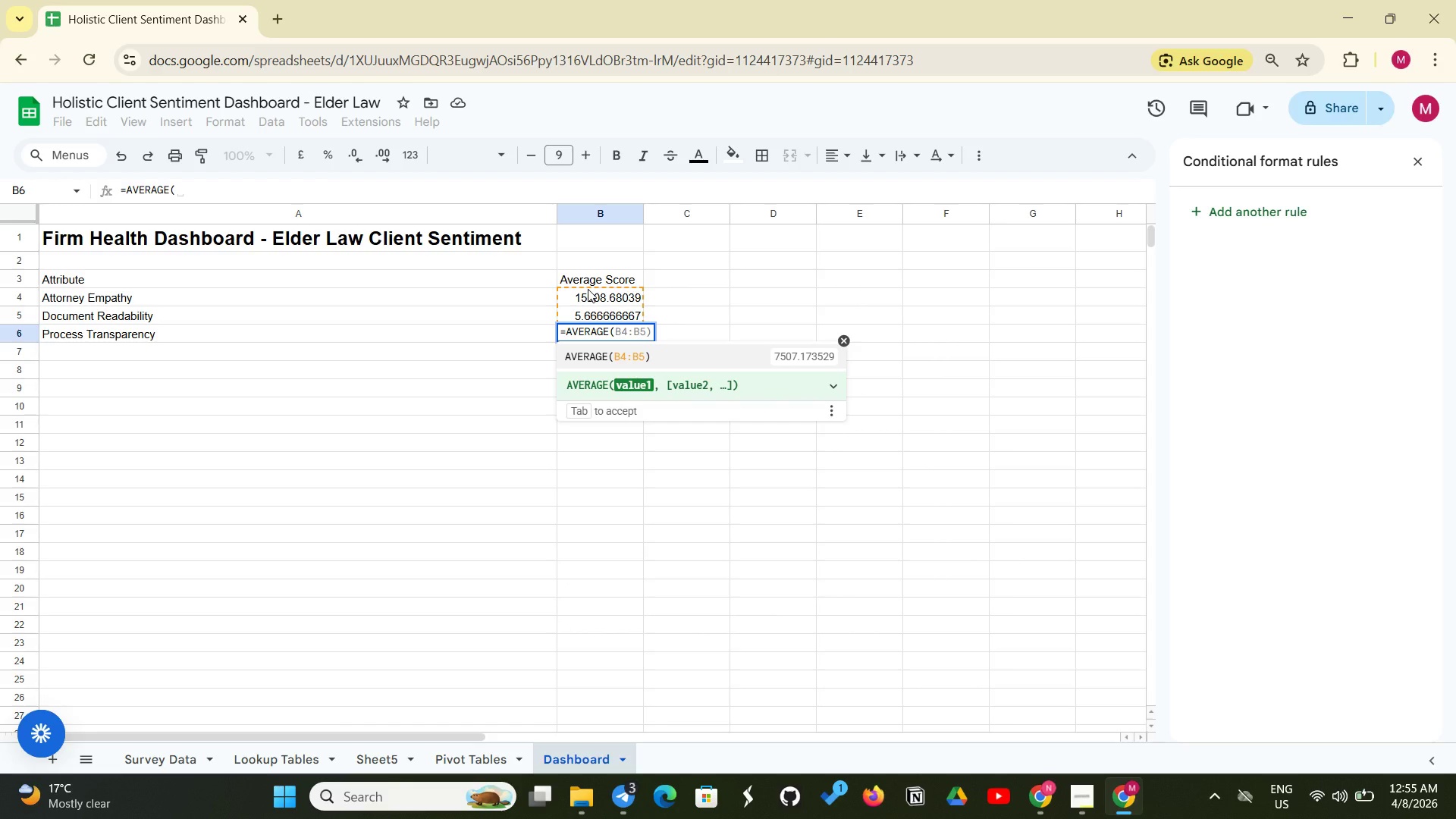 
type('Survey Data')
 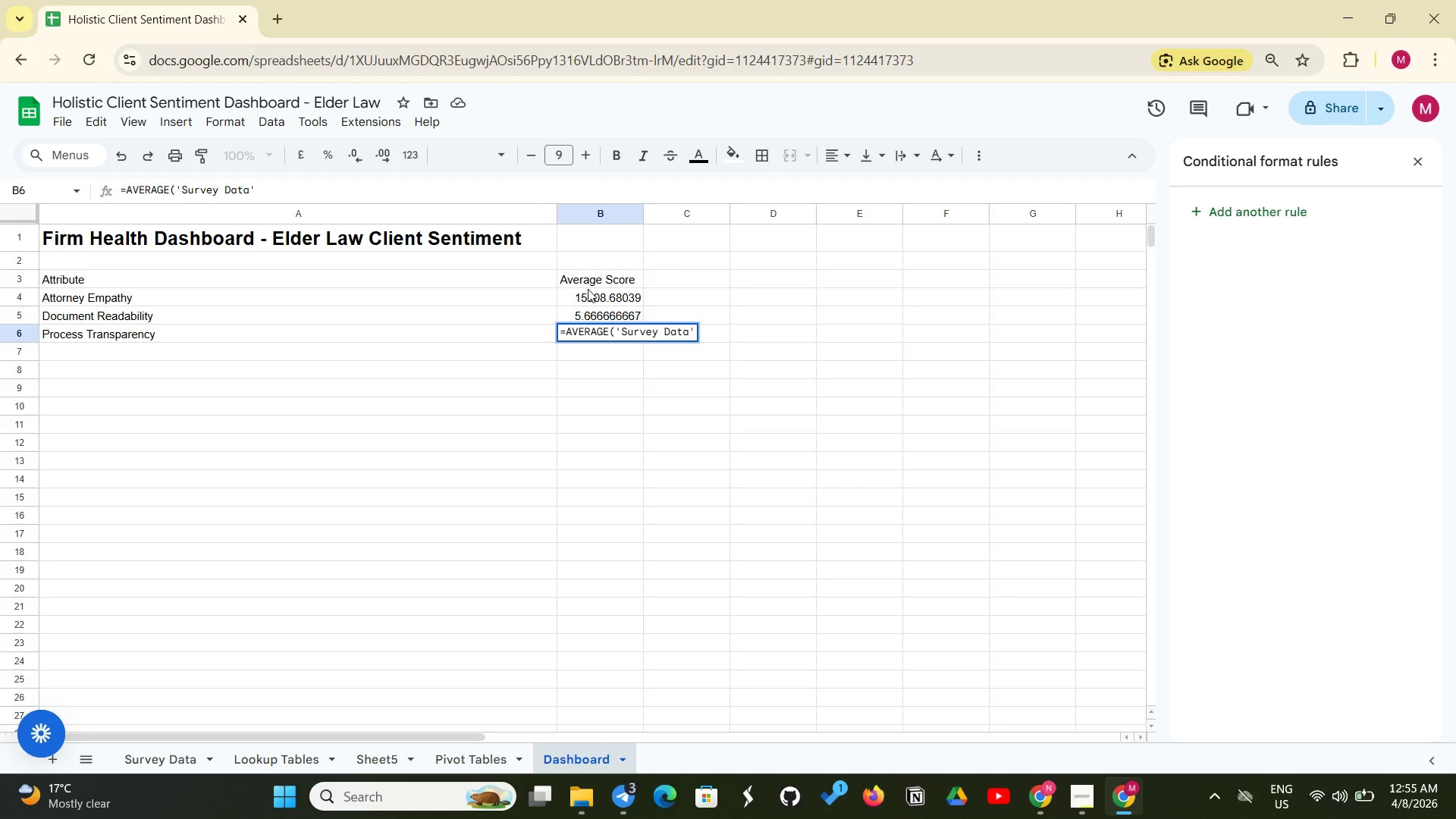 
wait(5.34)
 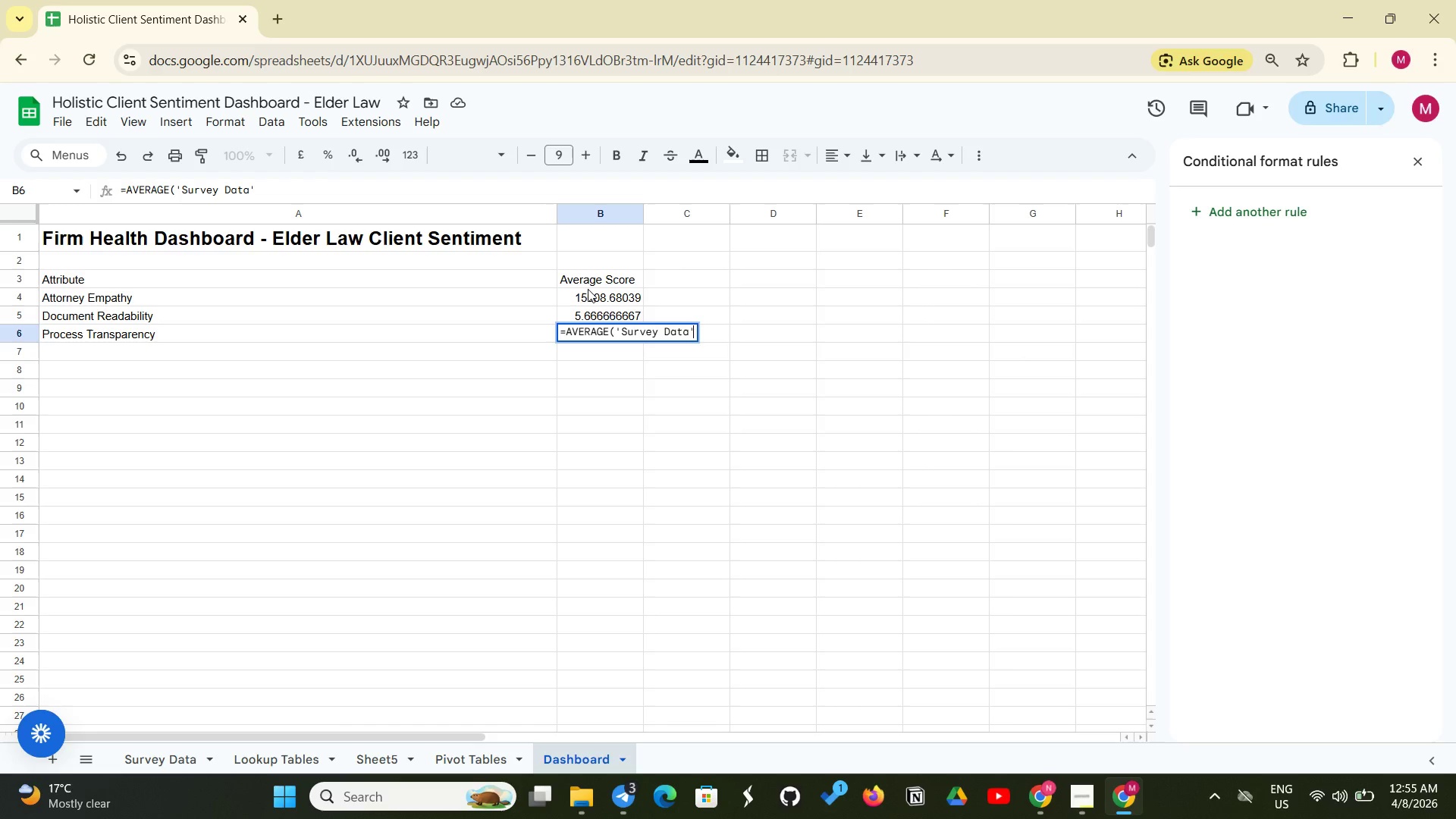 
type(!K3:K202))
 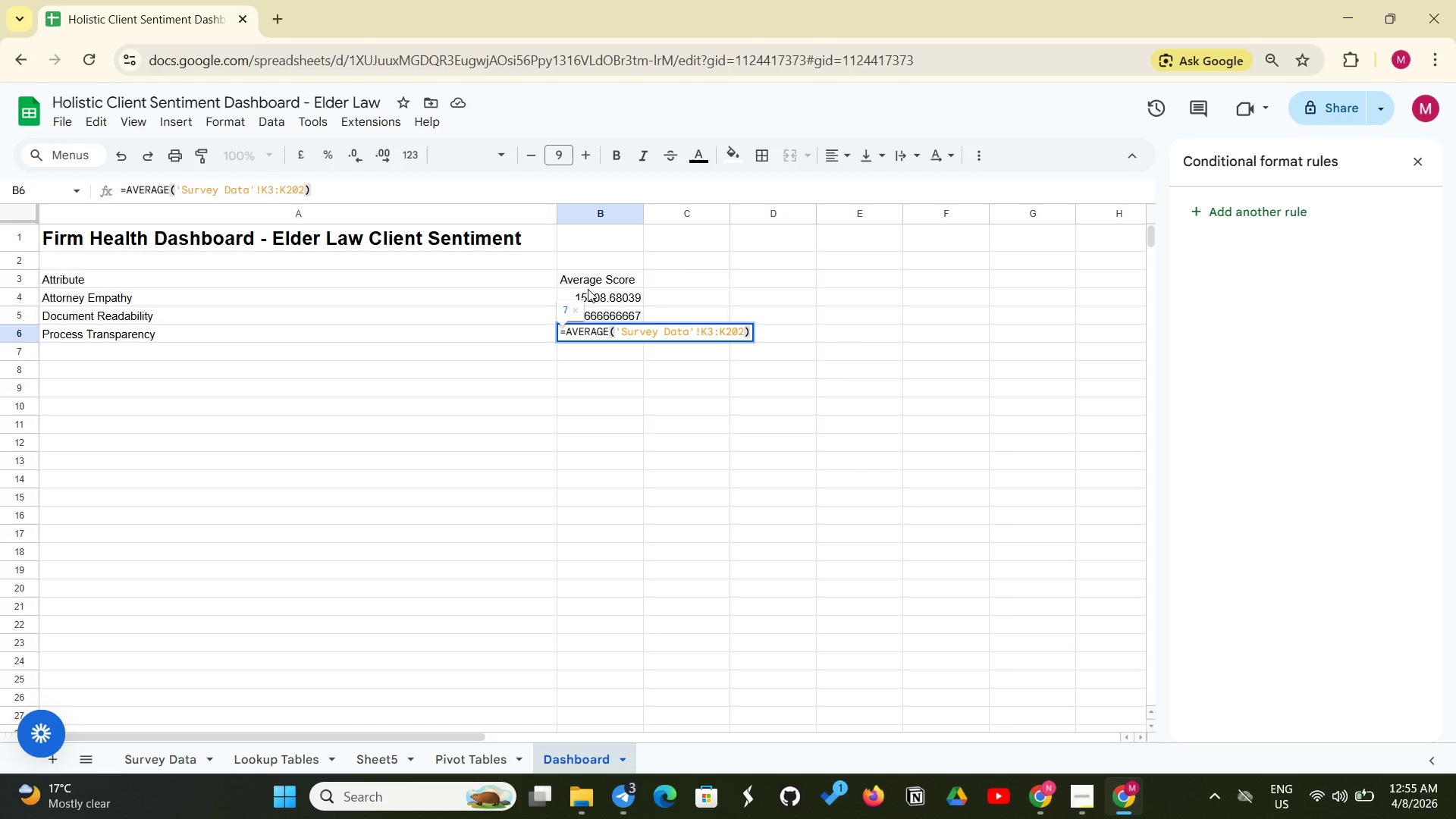 
key(Enter)
 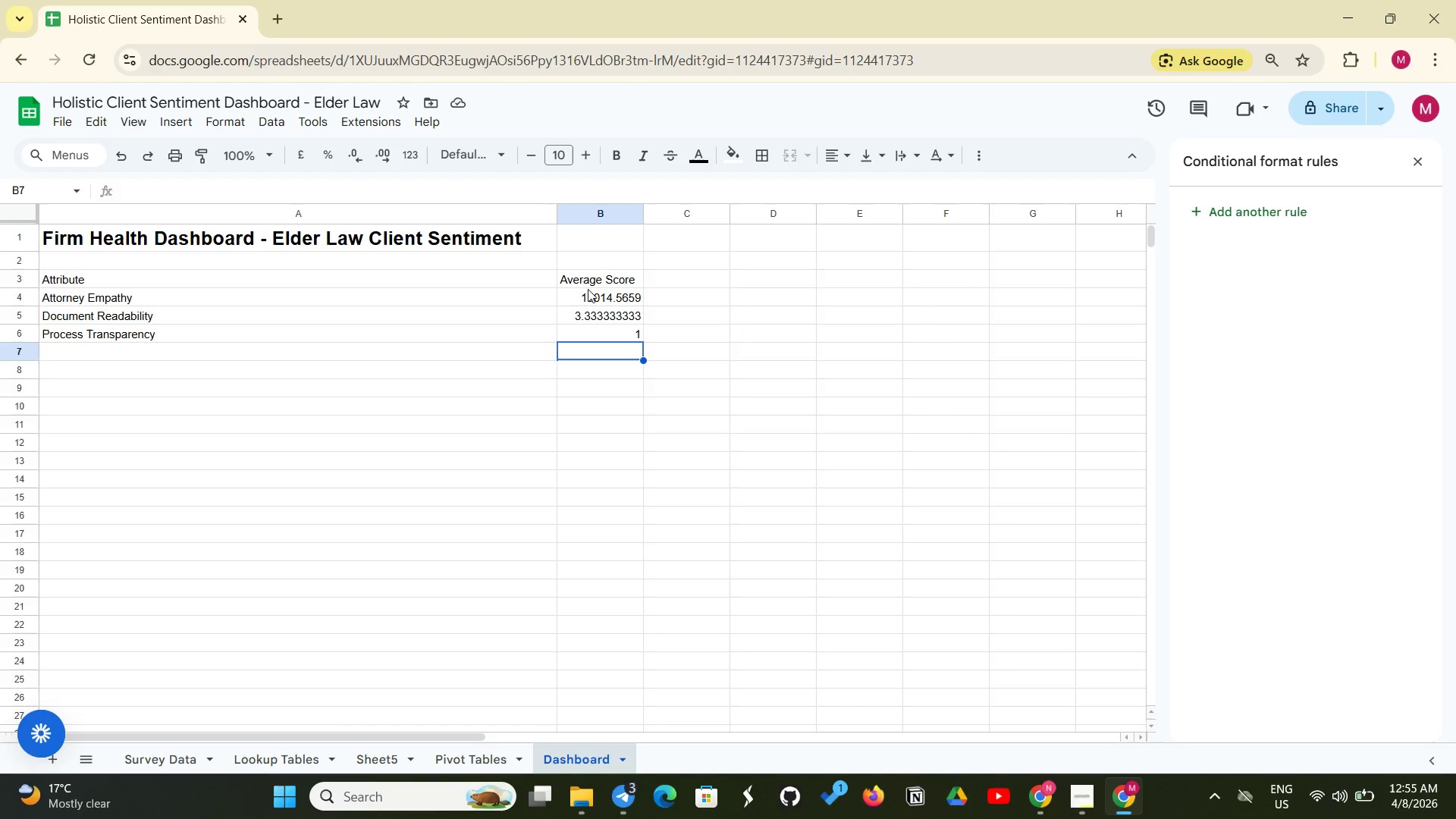 
wait(7.0)
 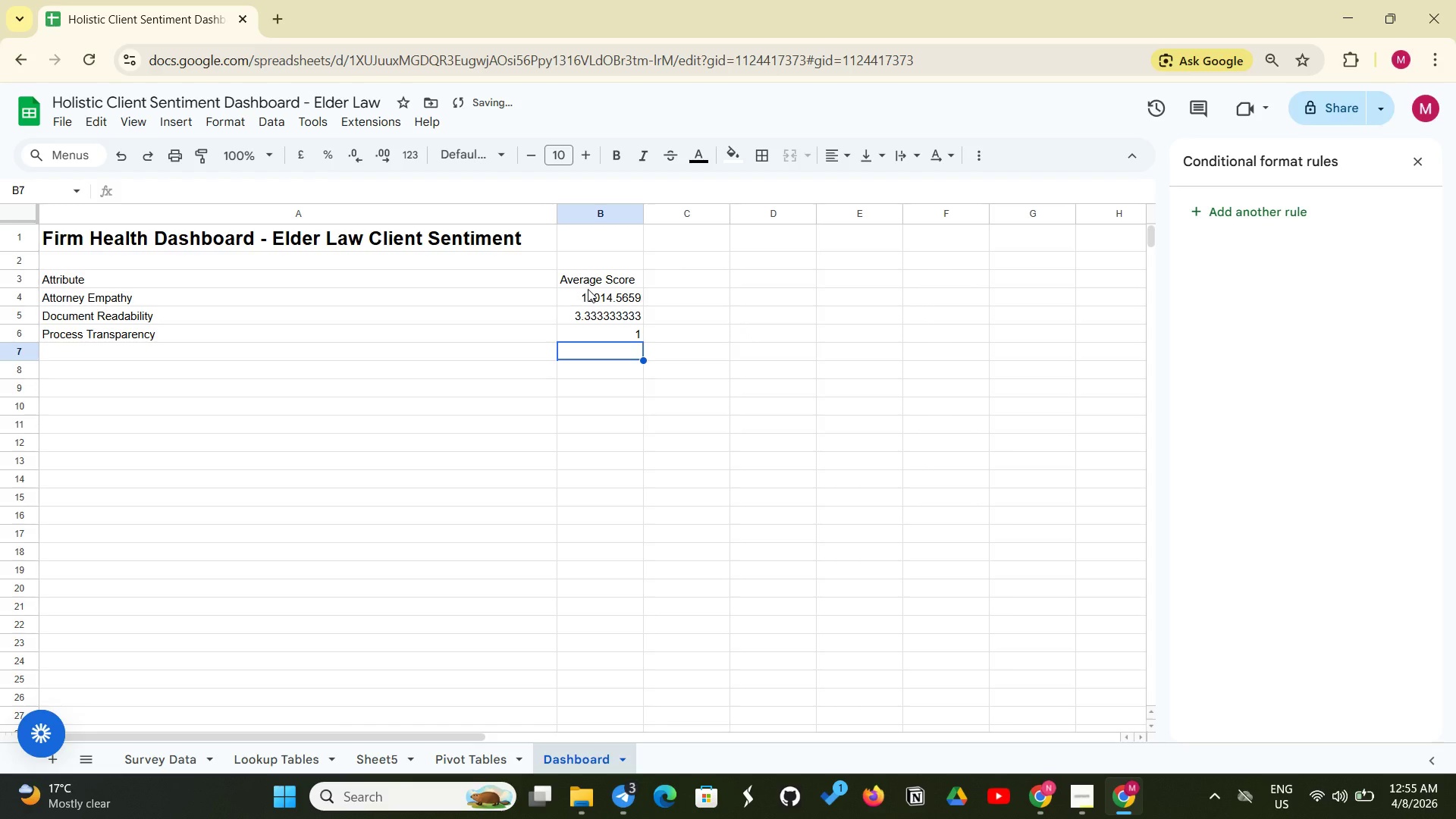 
left_click([89, 279])
 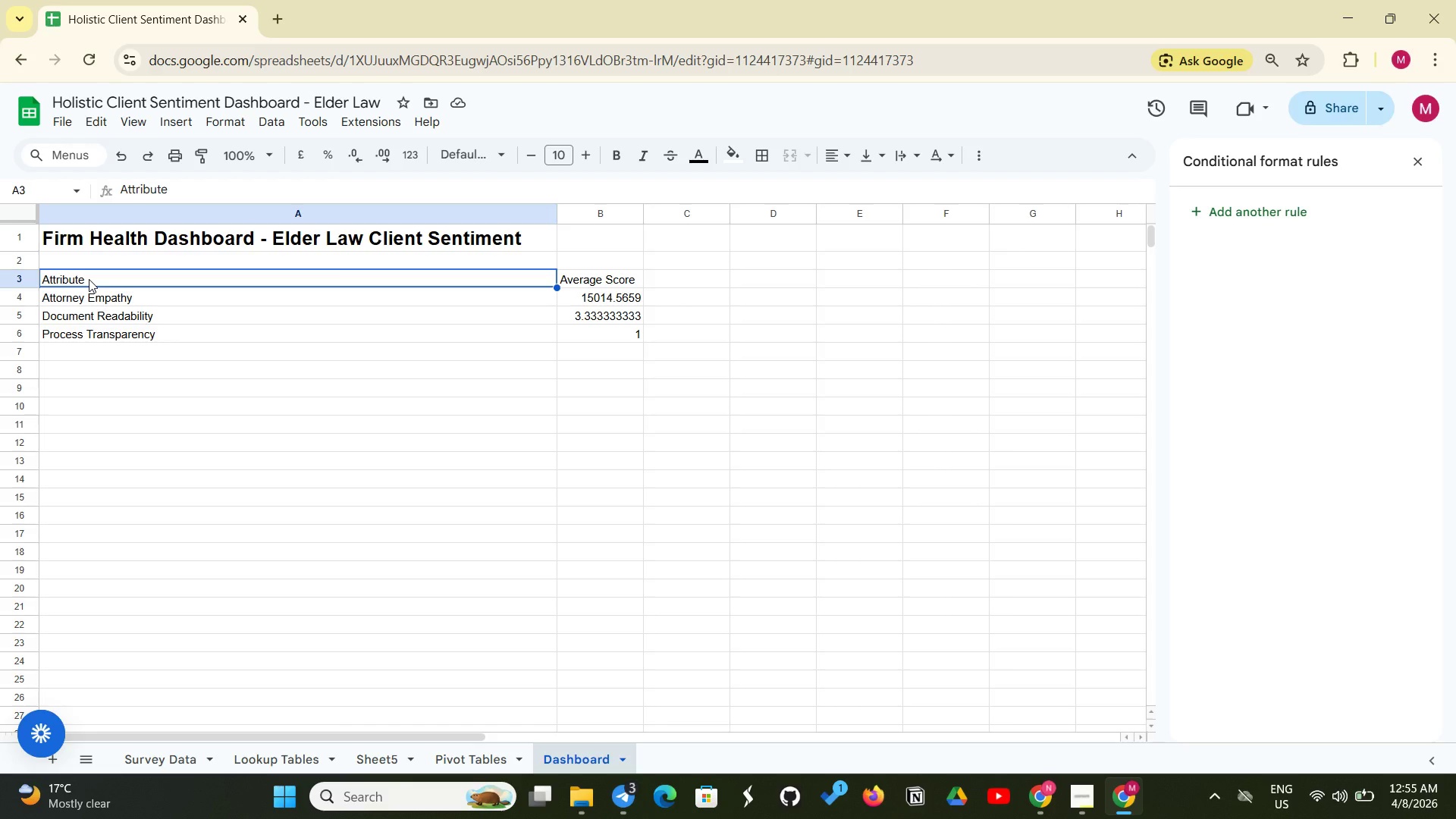 
wait(10.72)
 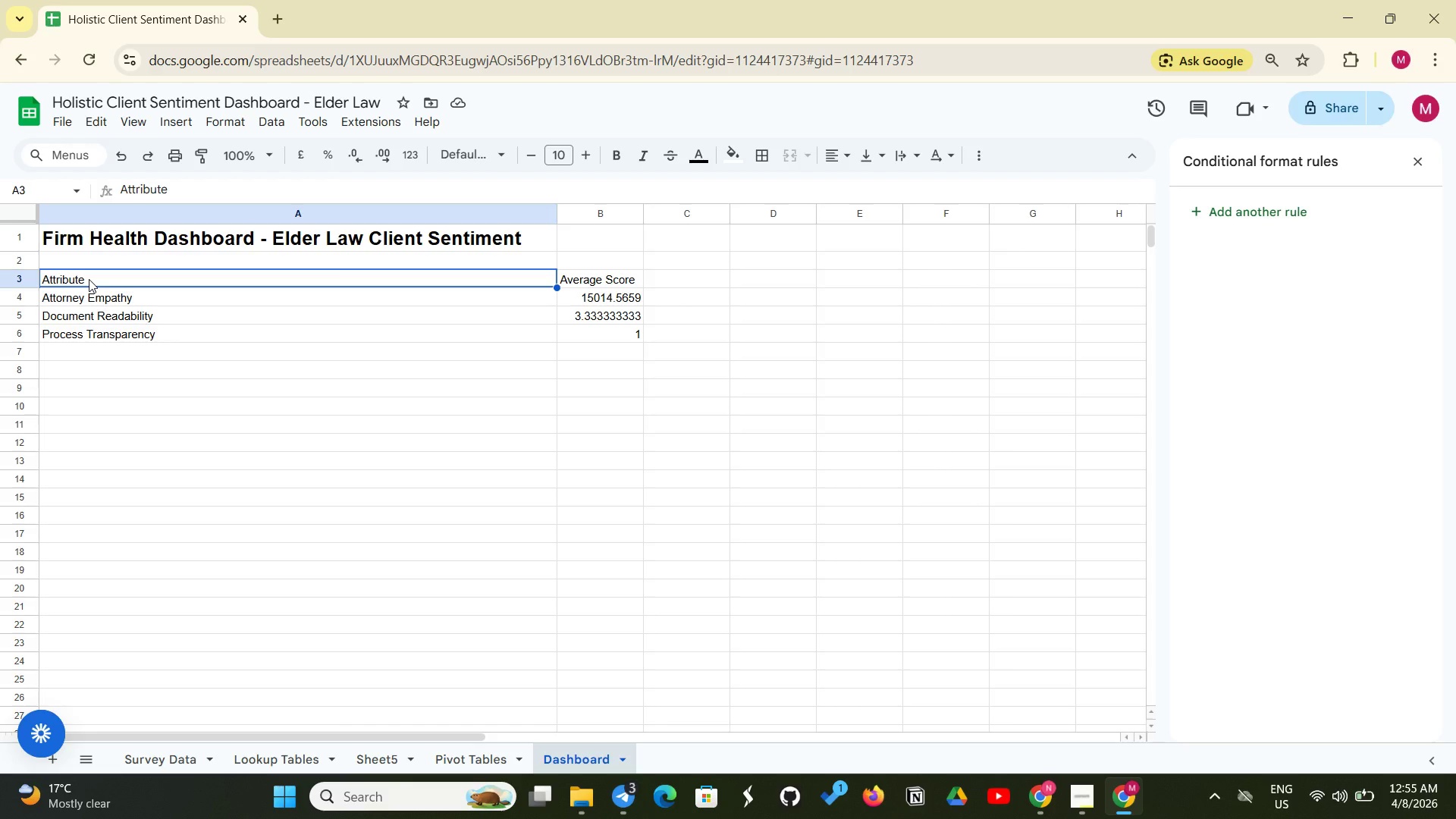 
left_click([613, 337])
 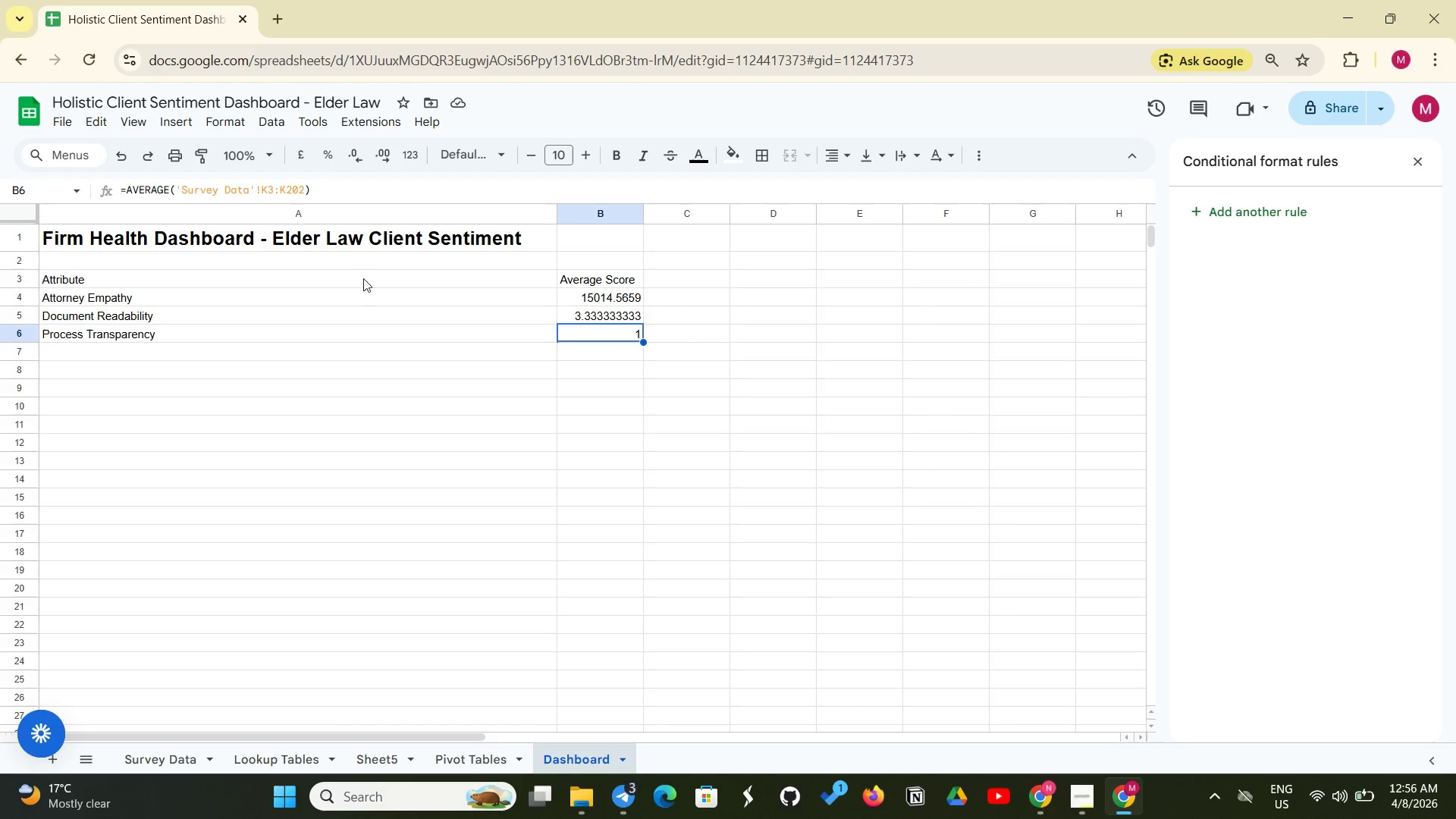 
left_click([333, 275])
 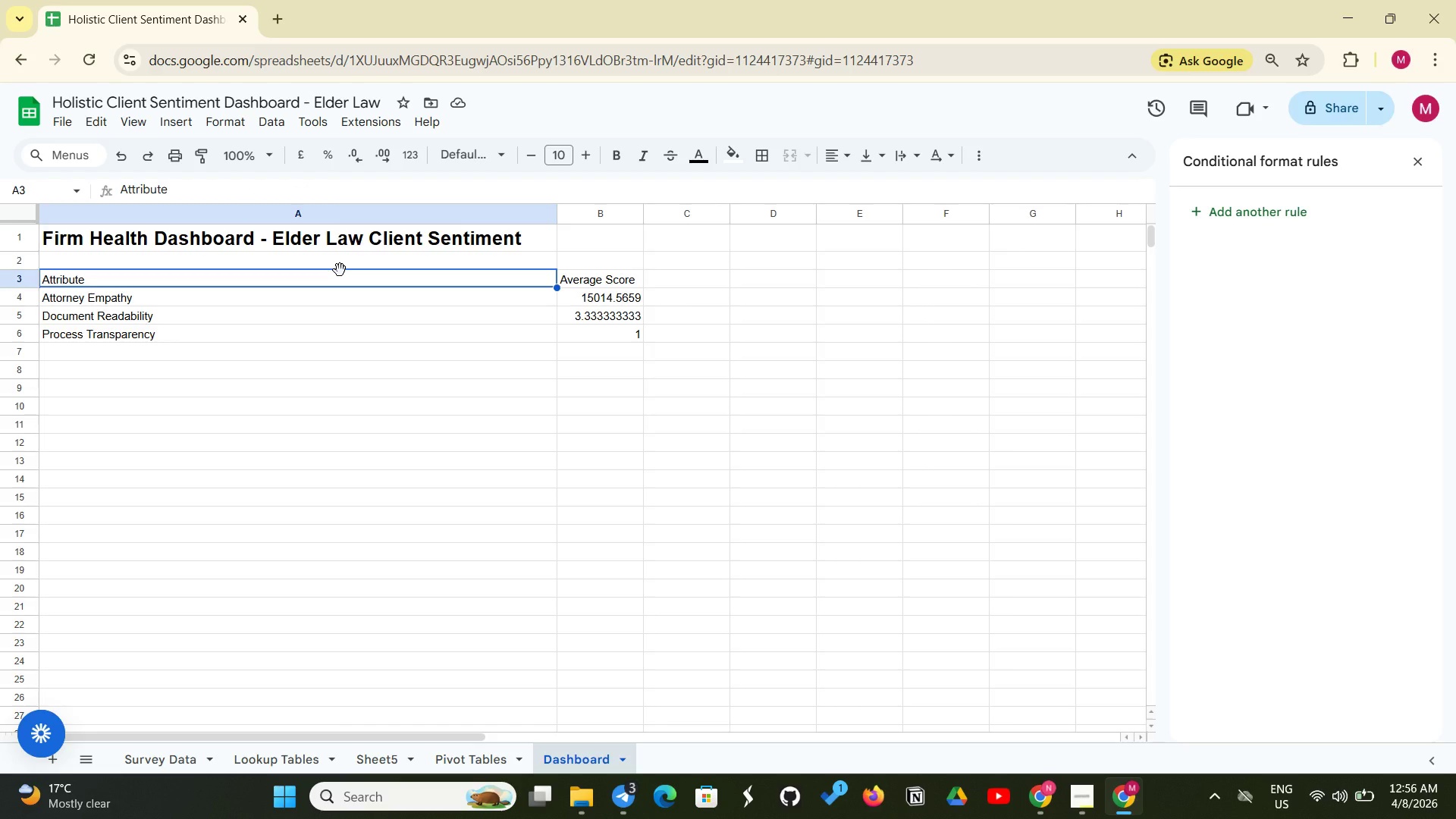 
hold_key(key=ControlLeft, duration=1.53)
left_click([597, 331])
 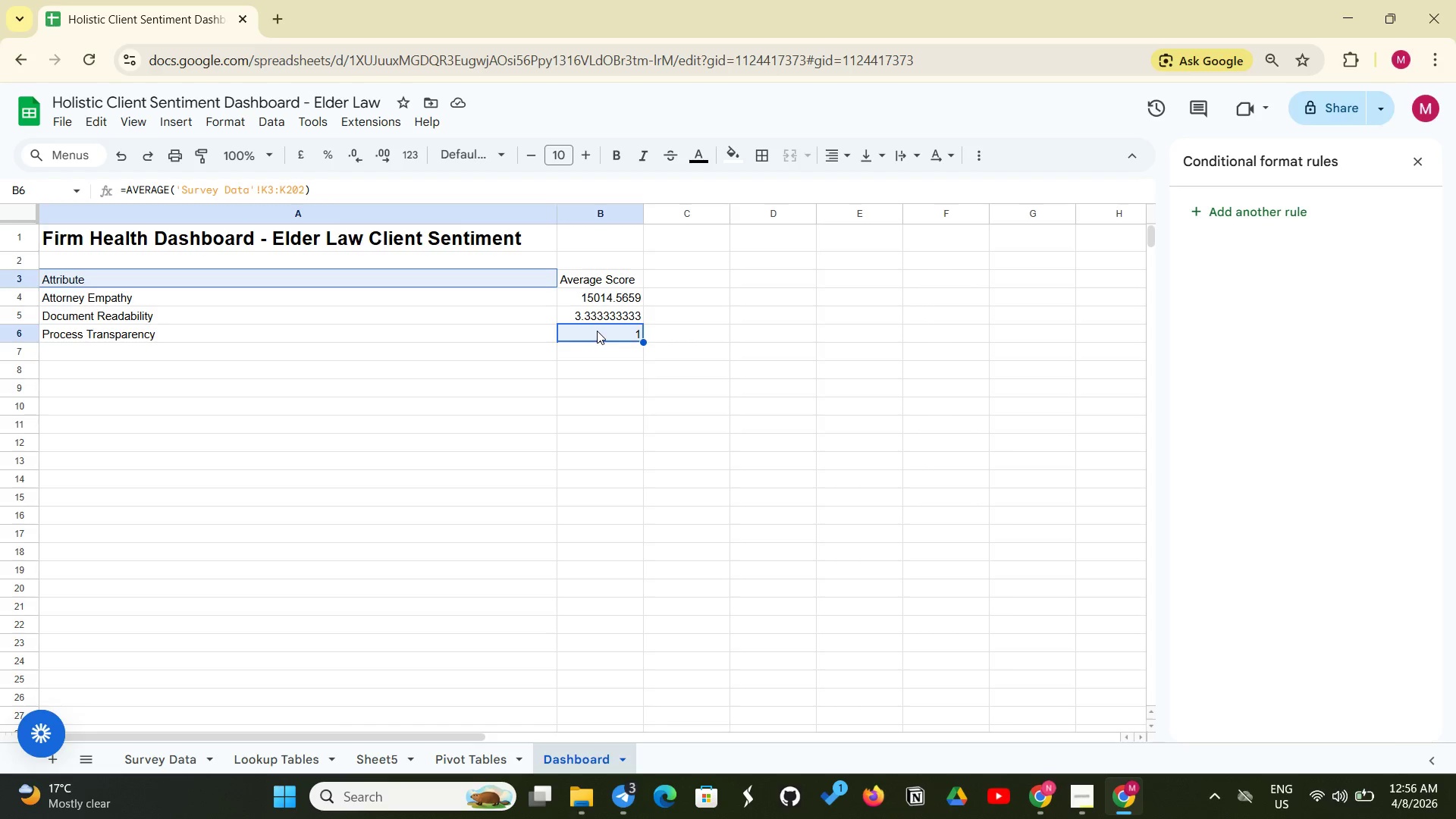 
hold_key(key=ControlLeft, duration=1.52)
 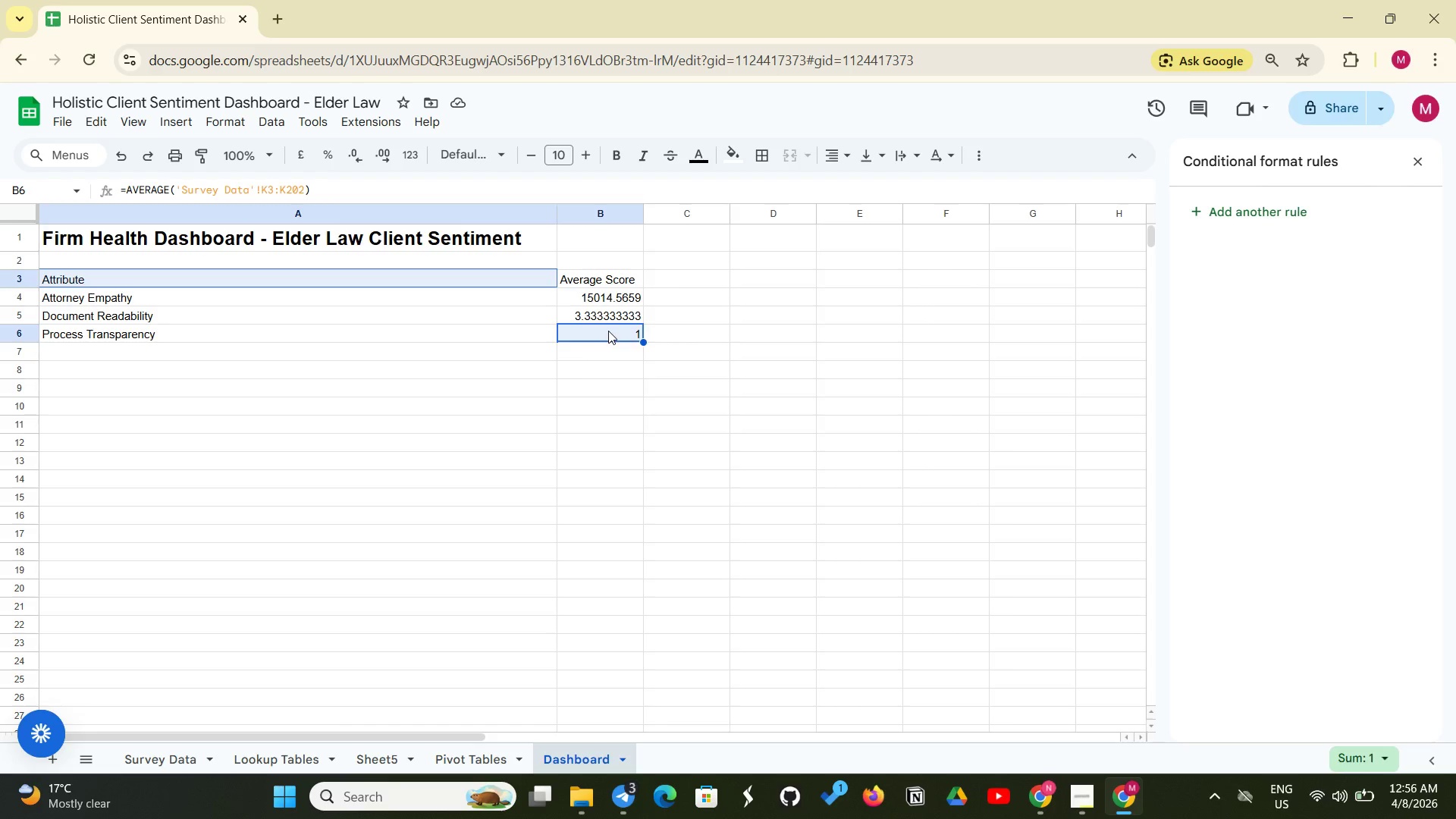 
hold_key(key=ControlLeft, duration=1.53)
 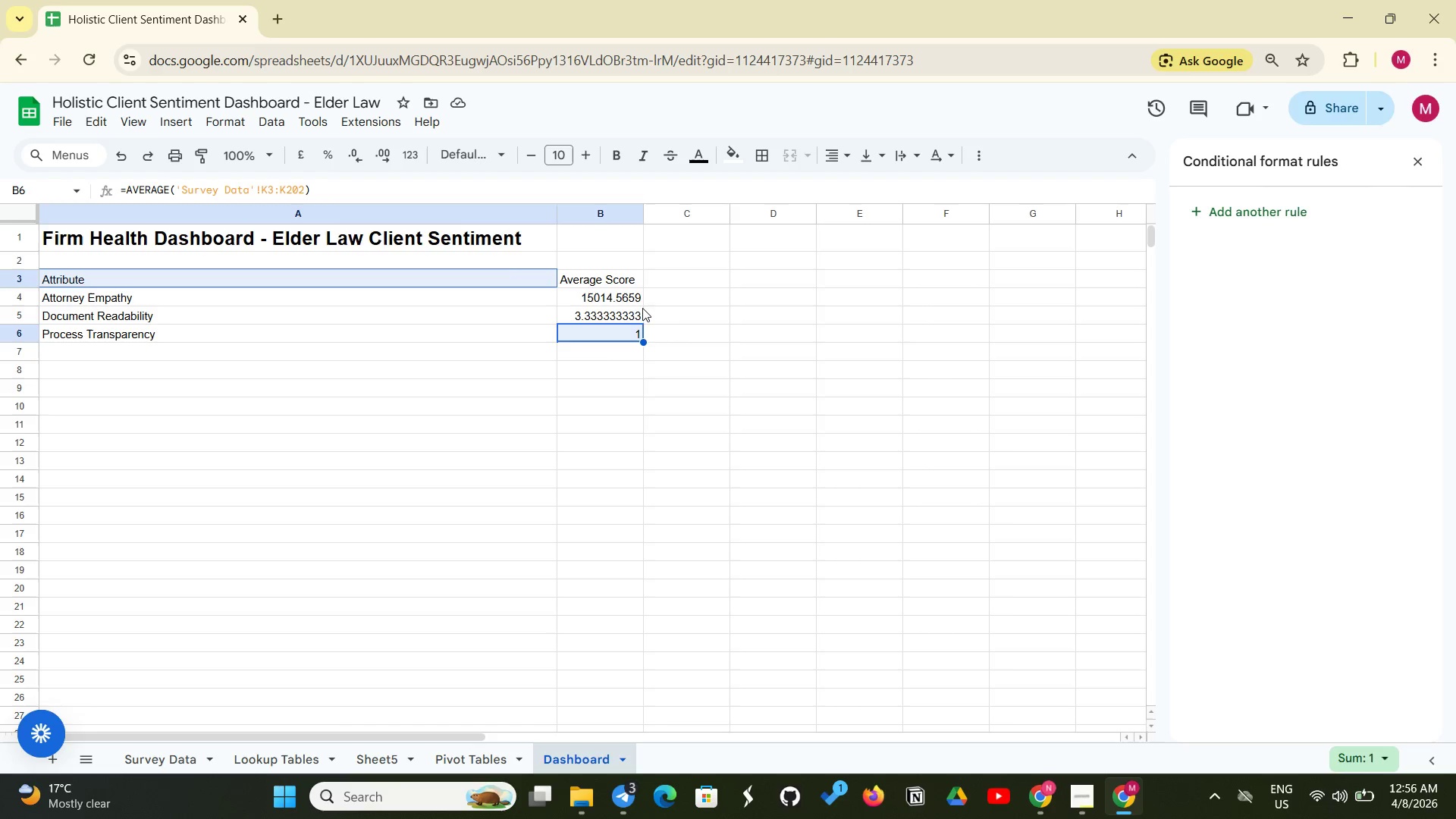 
hold_key(key=ControlLeft, duration=1.52)
 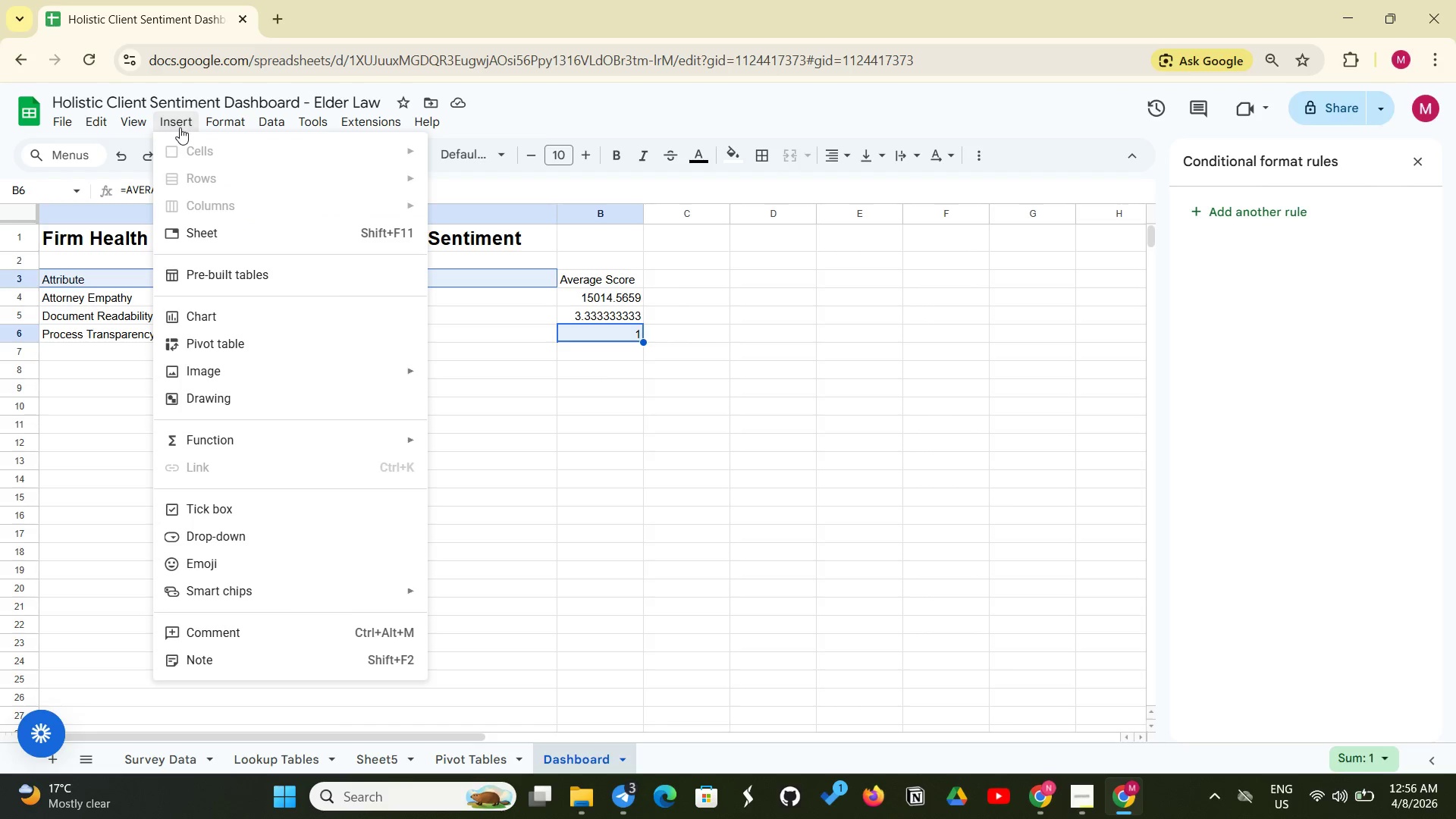 
hold_key(key=ControlLeft, duration=1.5)
left_click([180, 127])
 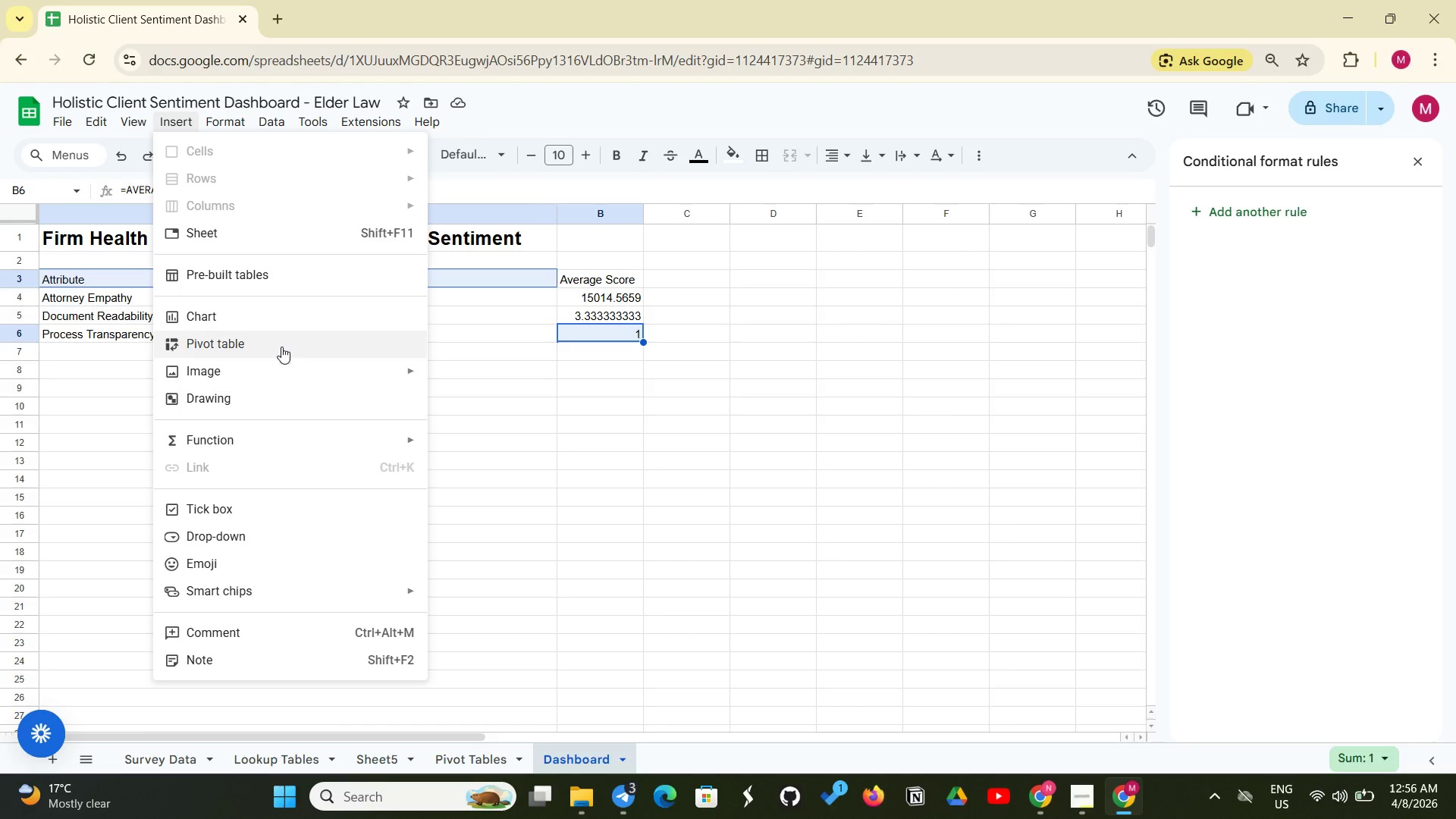 
hold_key(key=ControlLeft, duration=1.5)
 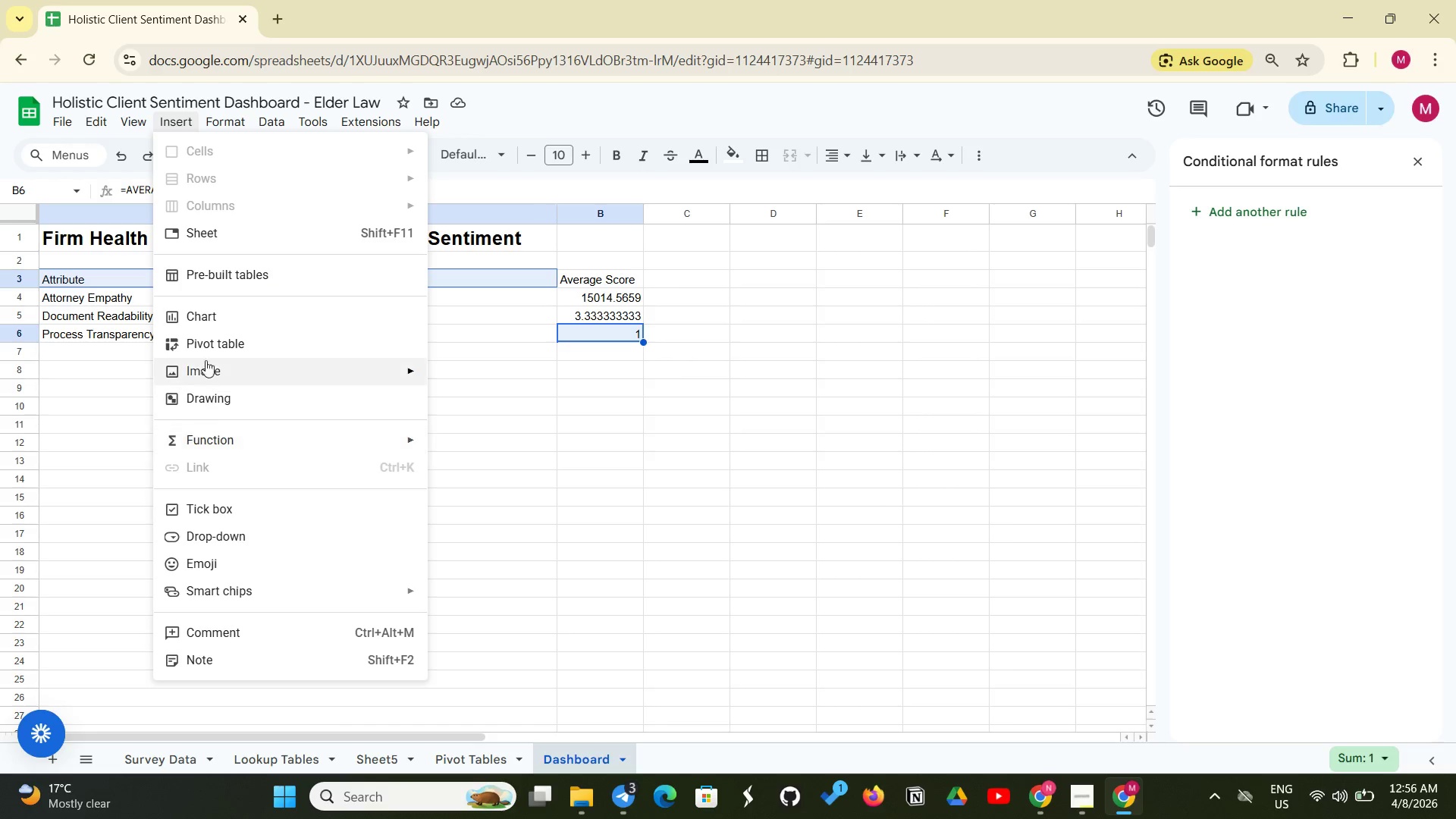 
hold_key(key=ControlLeft, duration=1.5)
 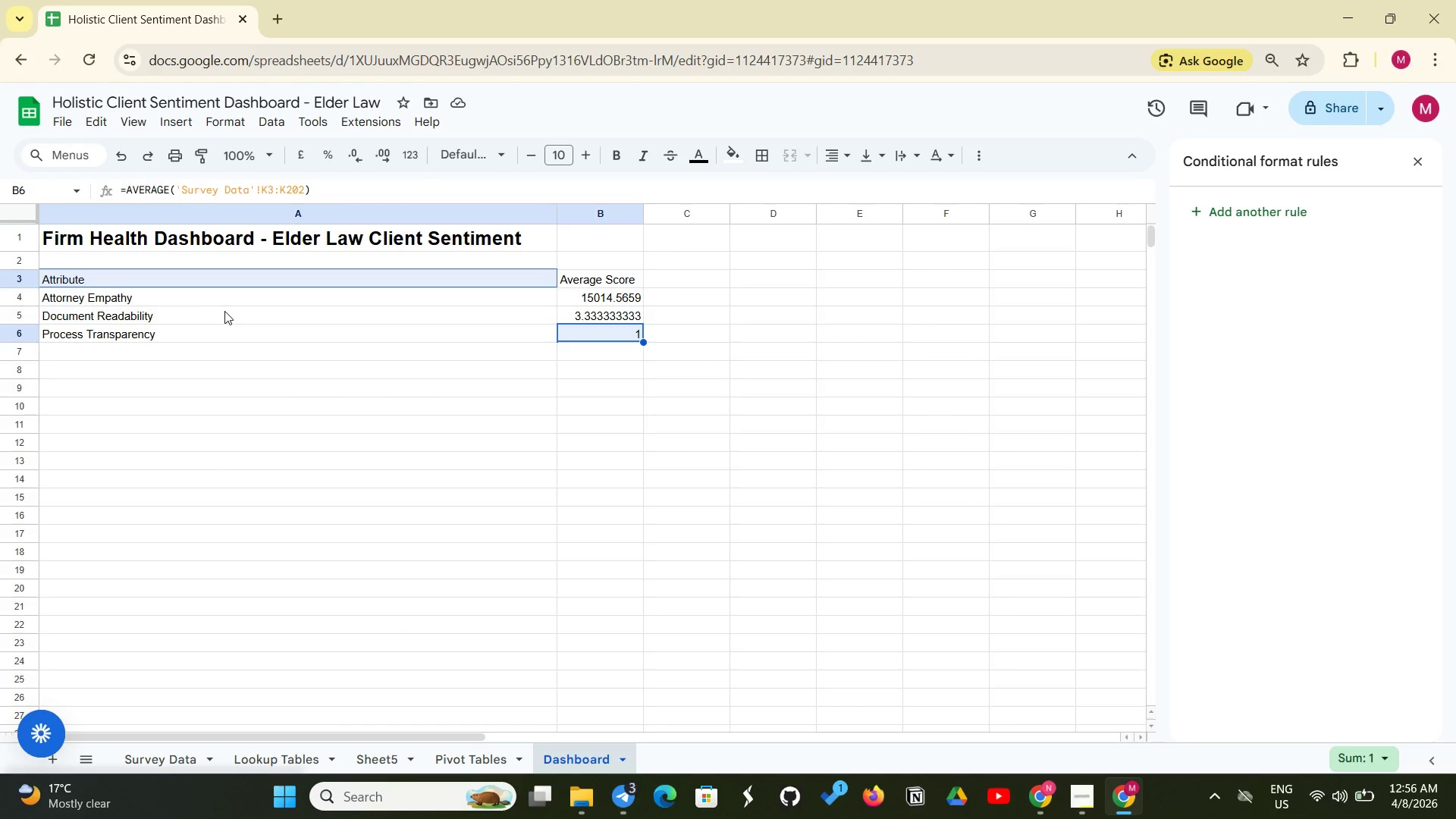 
hold_key(key=ControlLeft, duration=1.5)
 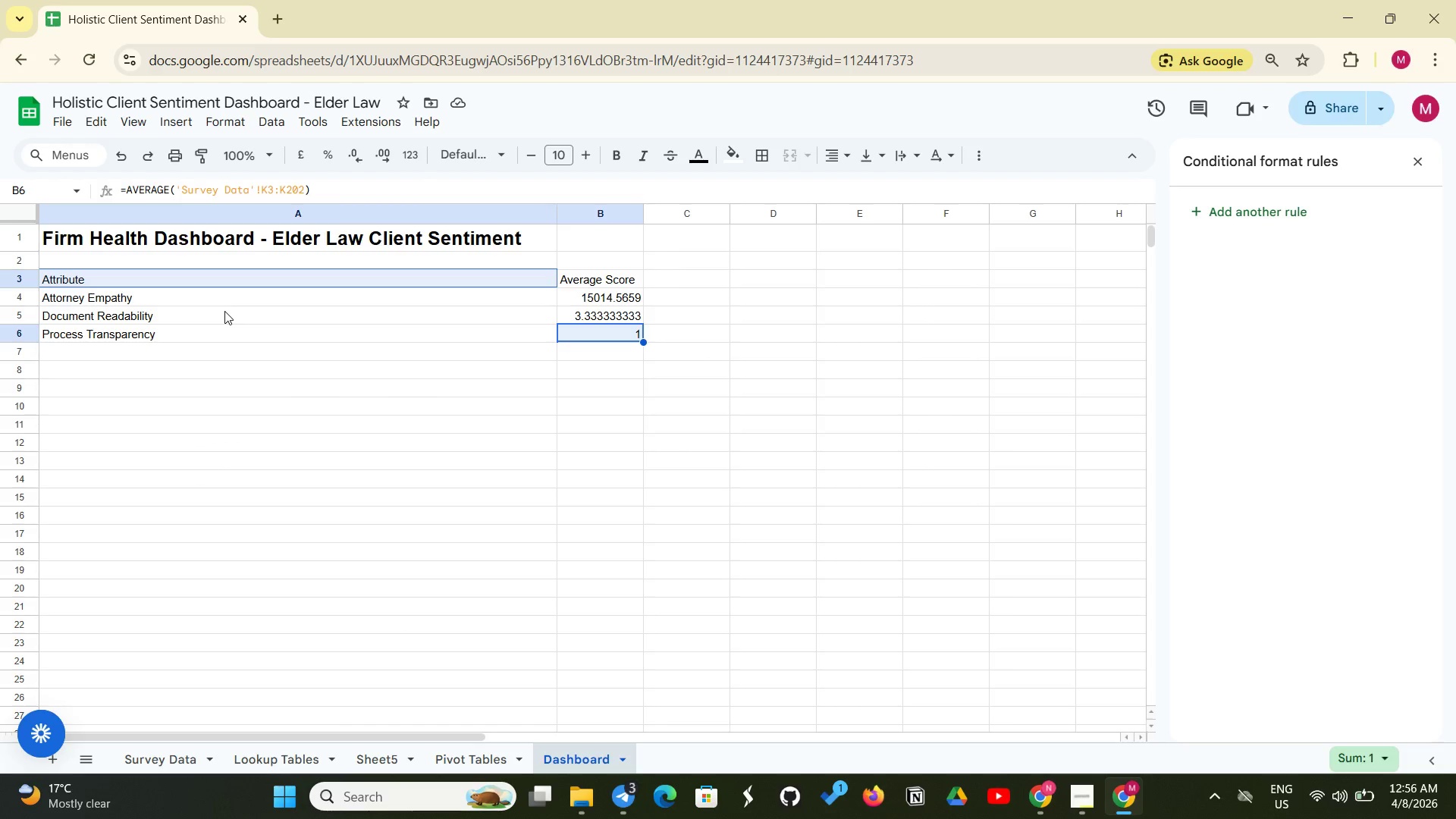 
hold_key(key=ControlLeft, duration=1.52)
 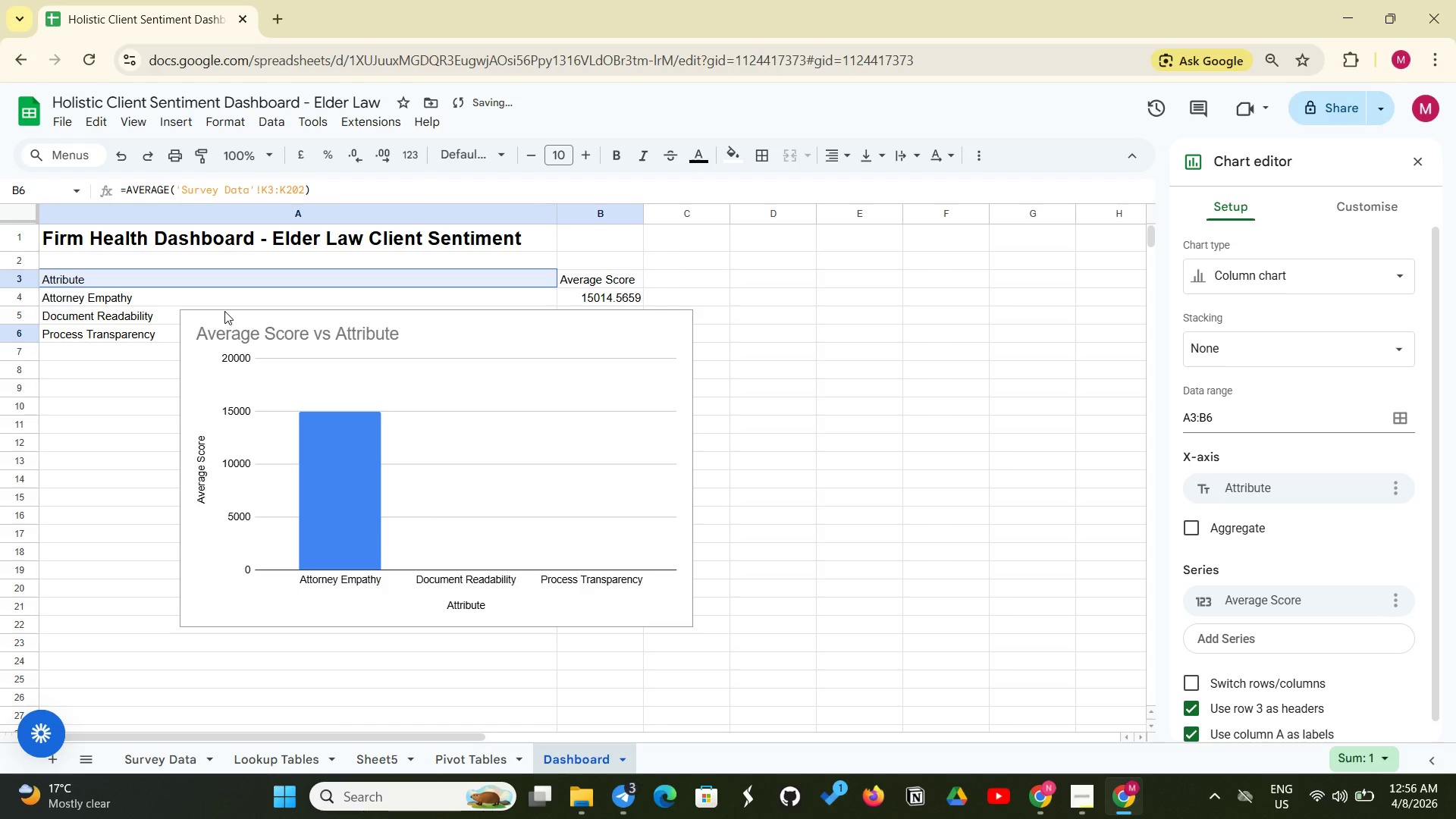 
hold_key(key=ControlLeft, duration=1.41)
 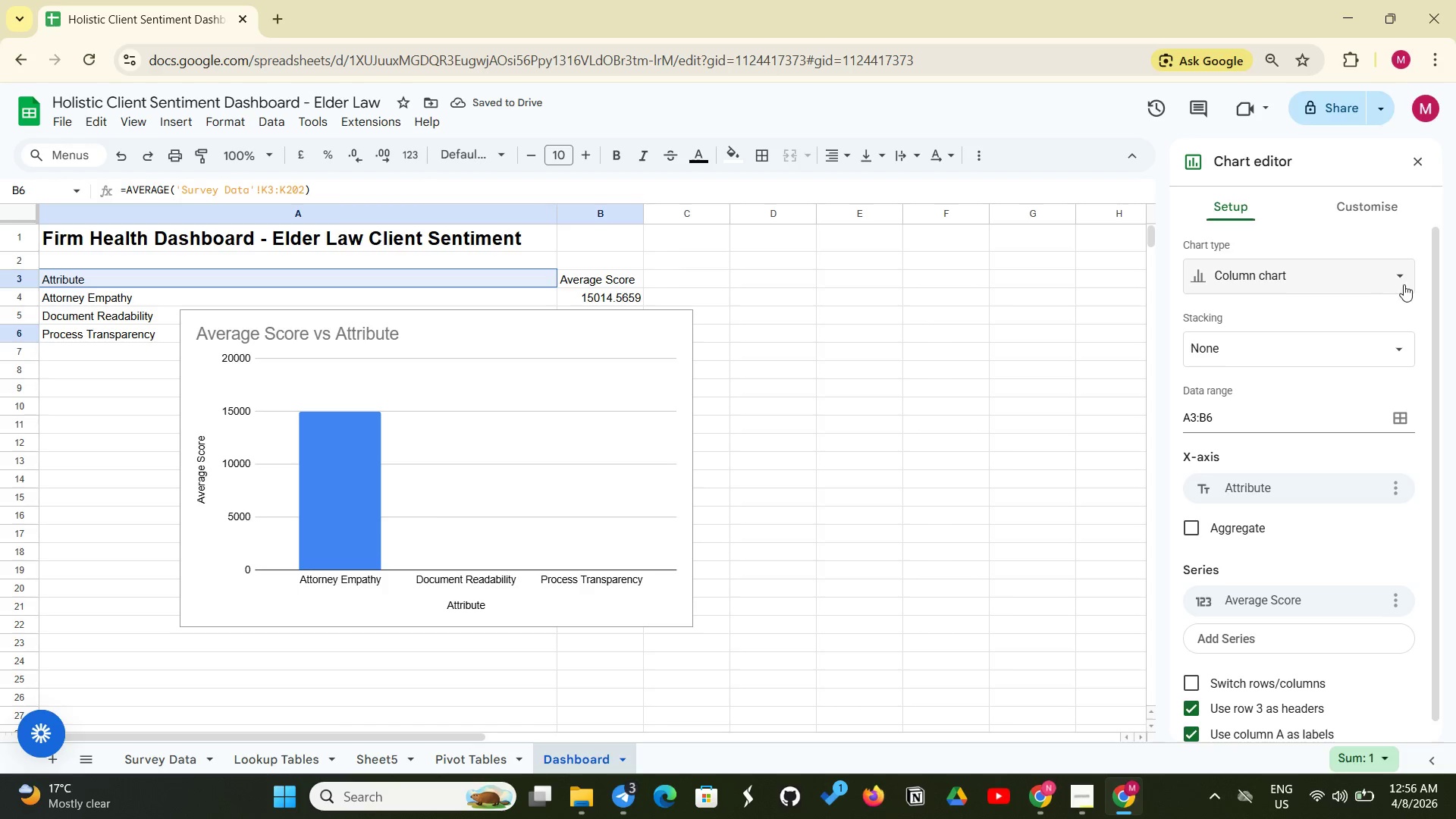 
left_click([1407, 279])
 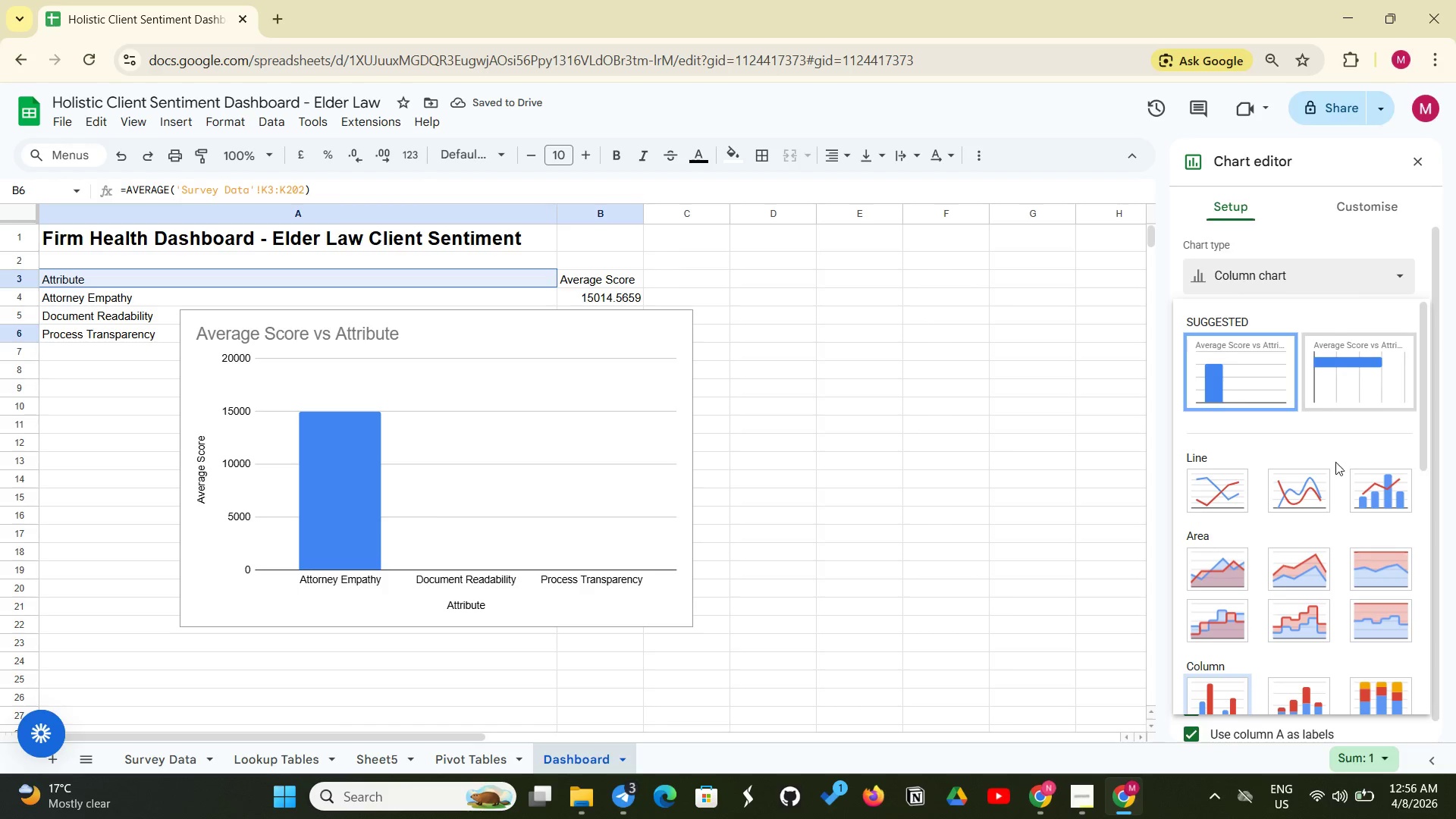 
scroll: coordinate [1333, 499], scroll_direction: none, amount: 0.0
 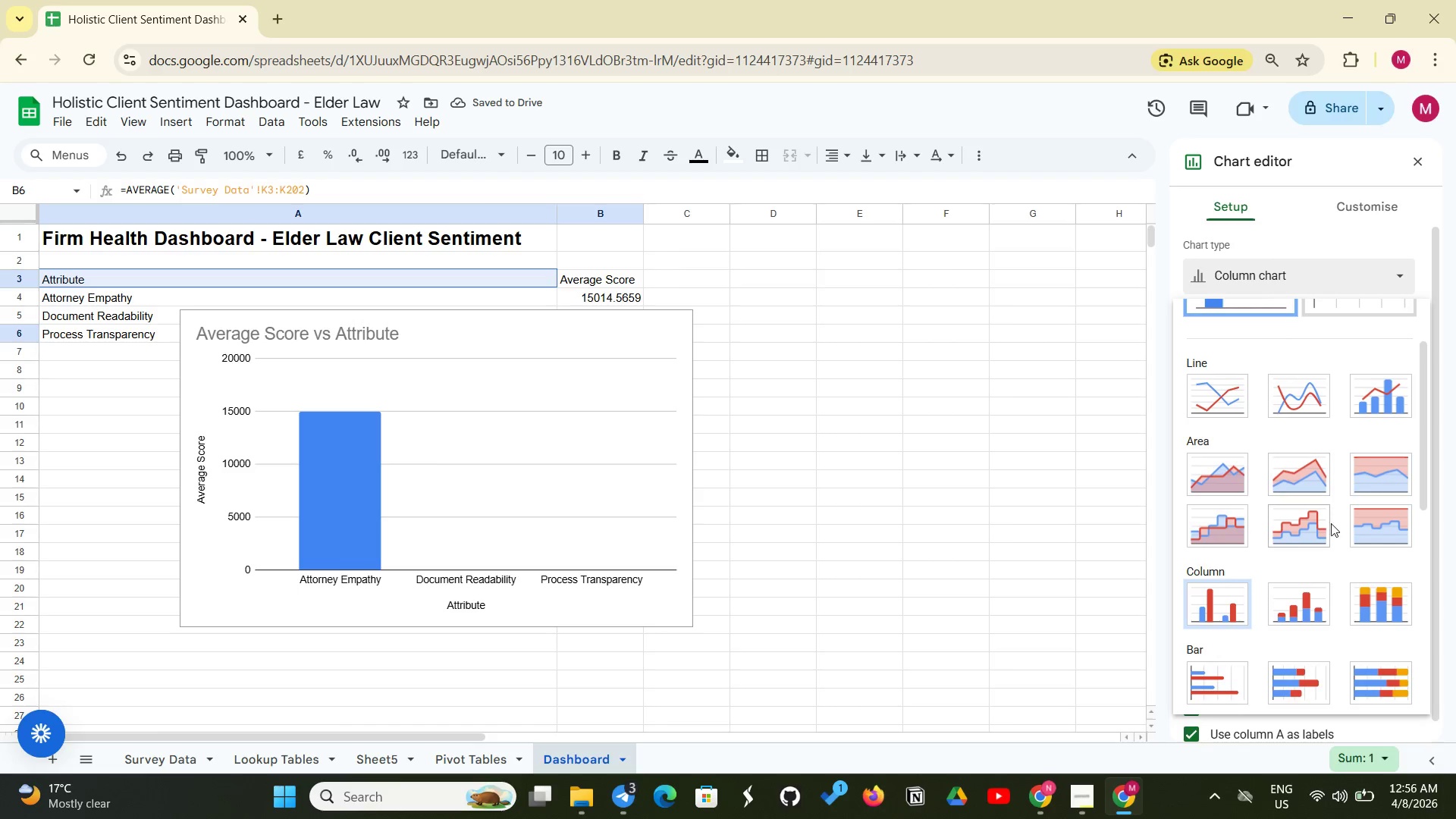 
scroll: coordinate [1315, 554], scroll_direction: down, amount: 2.0
 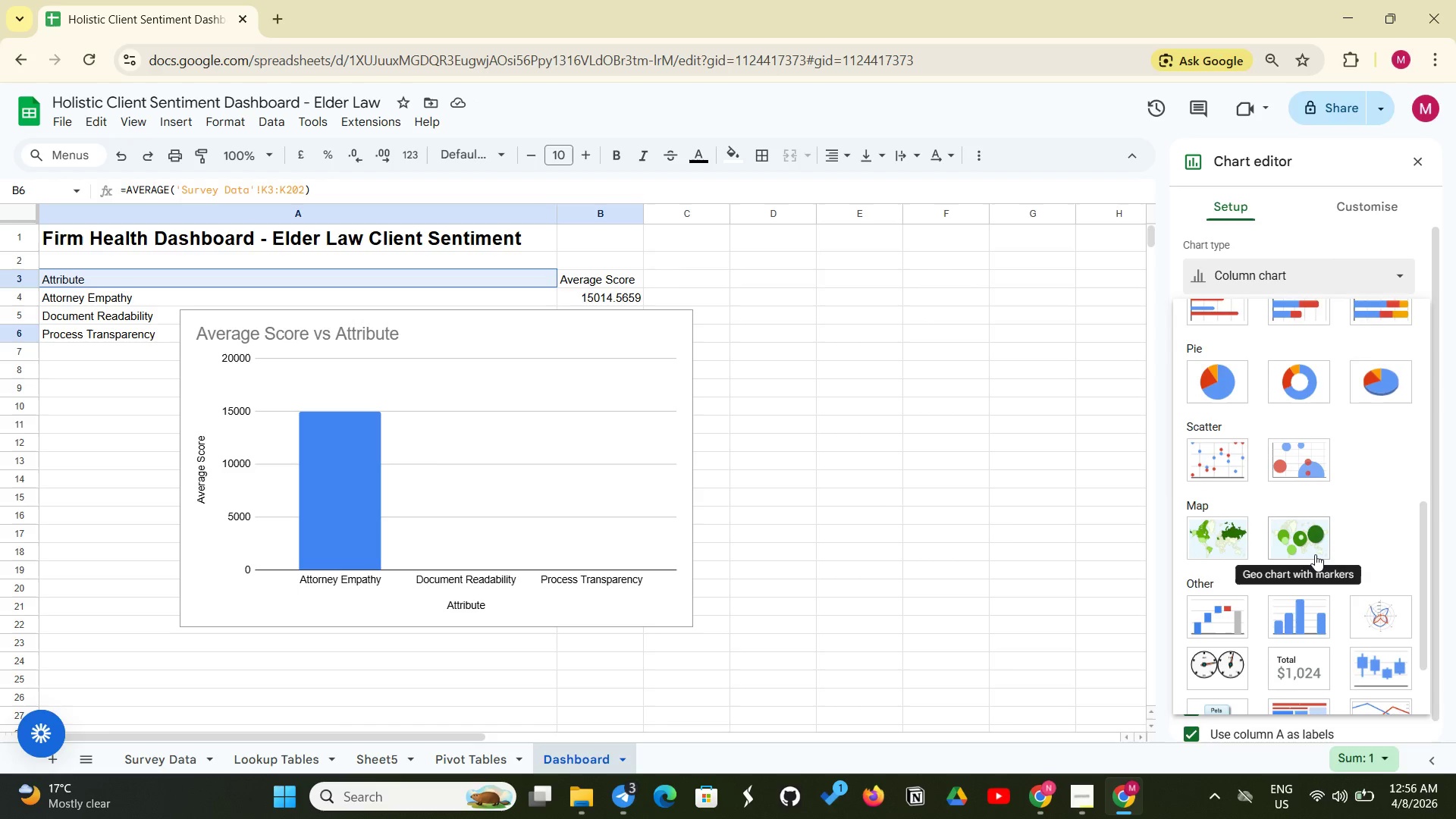 
scroll: coordinate [1315, 554], scroll_direction: none, amount: 0.0
 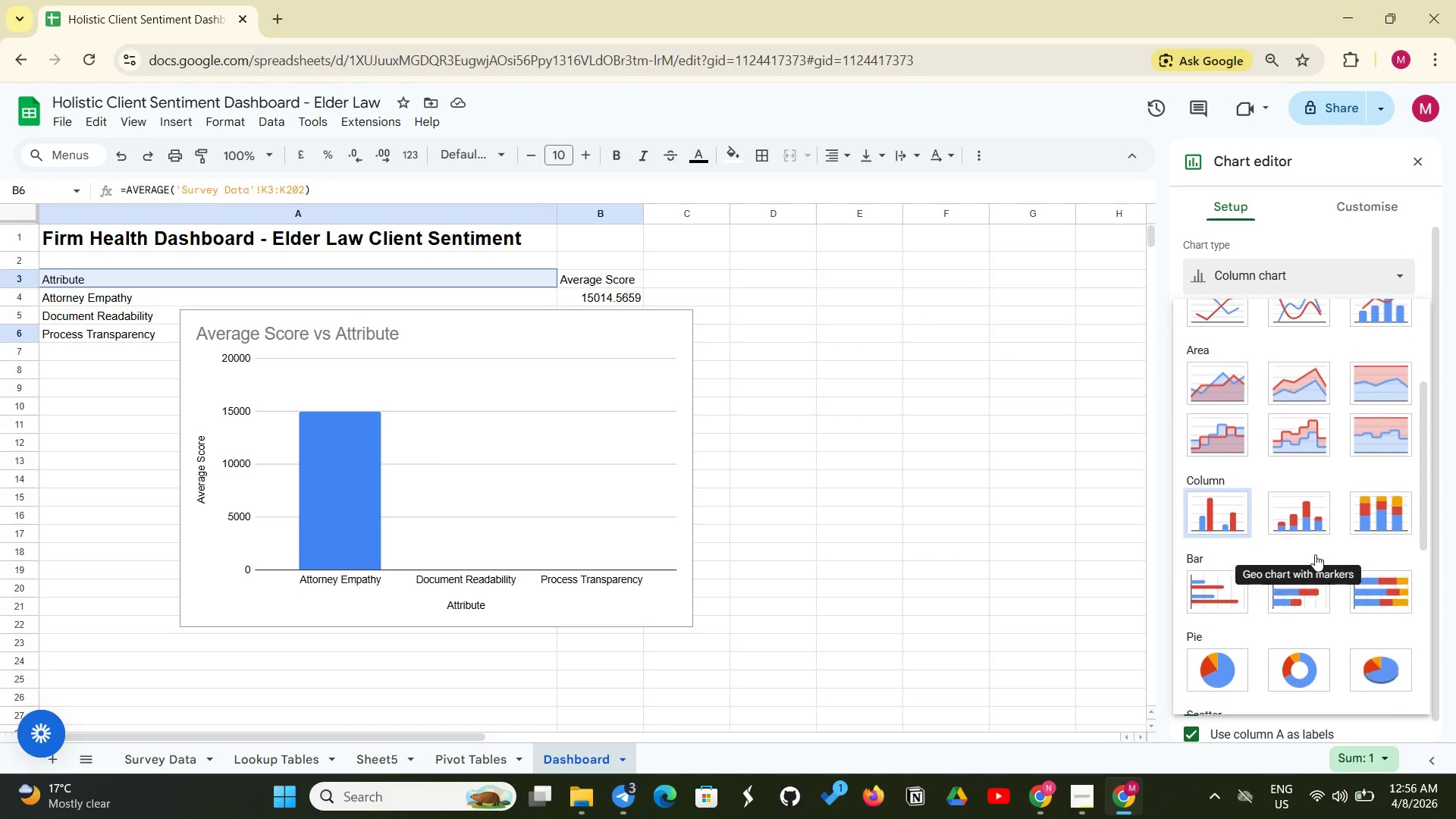 
scroll: coordinate [1315, 554], scroll_direction: up, amount: 3.0
 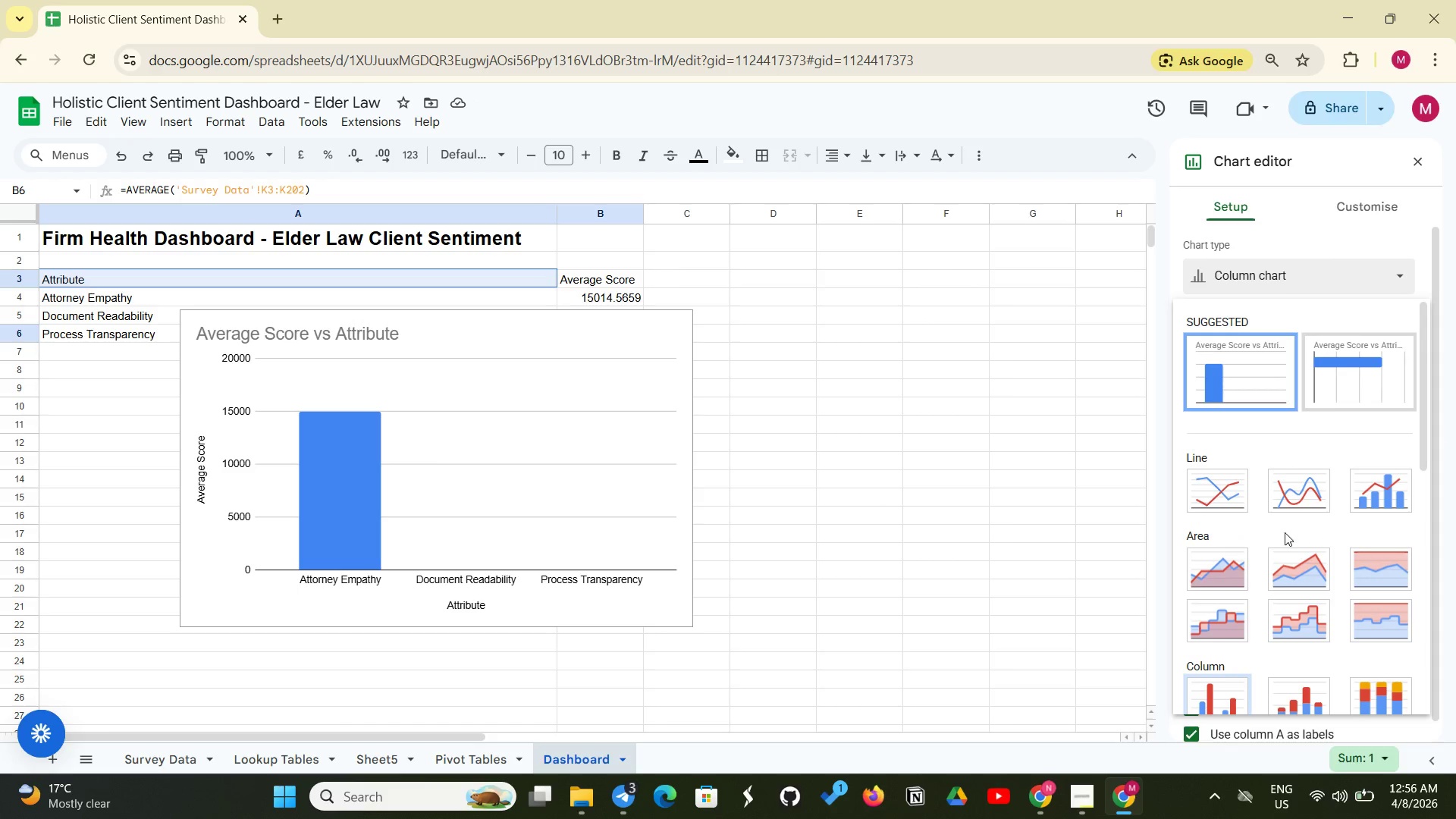 
scroll: coordinate [1273, 623], scroll_direction: none, amount: 0.0
 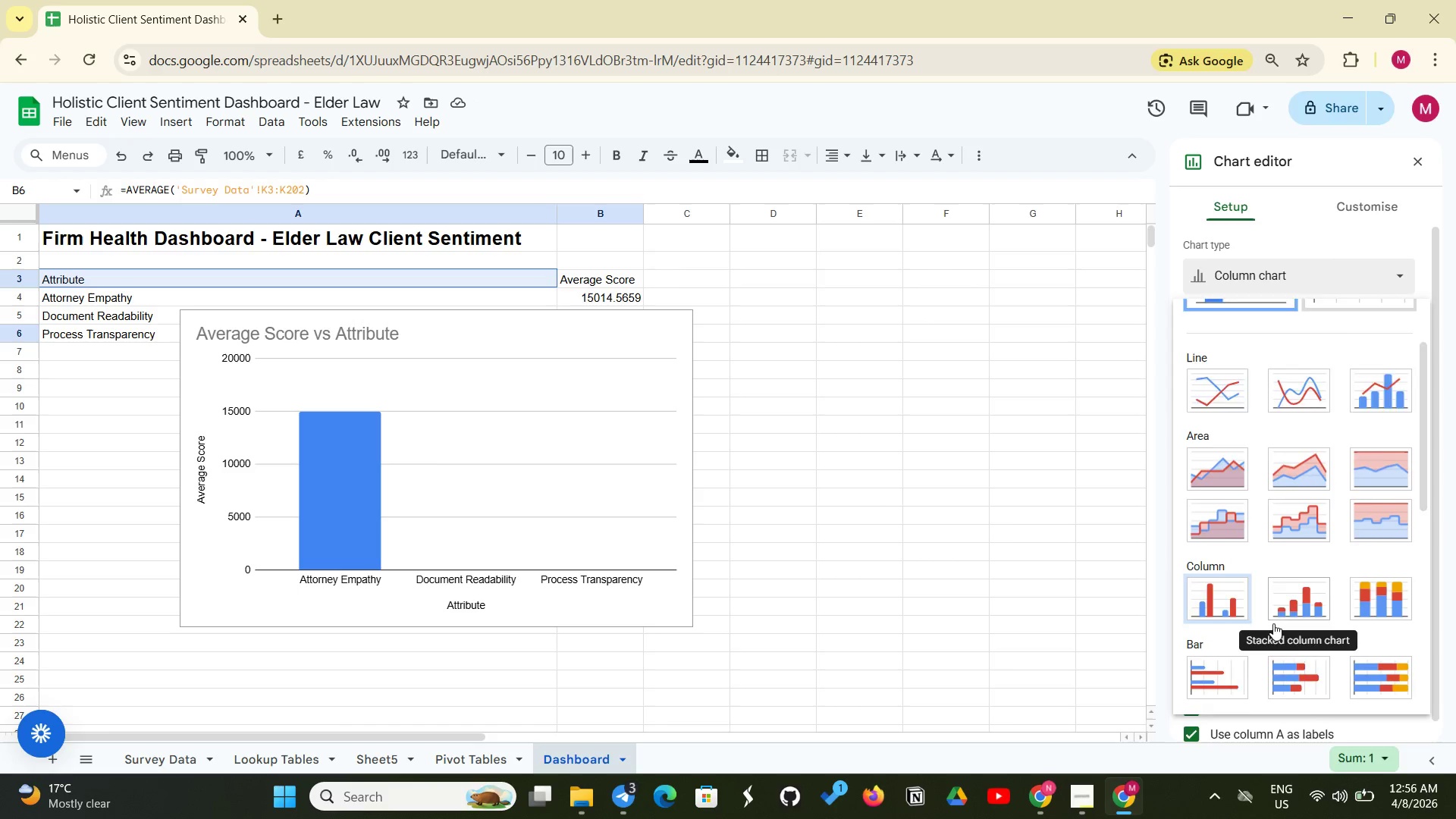 
scroll: coordinate [1274, 624], scroll_direction: down, amount: 2.0
 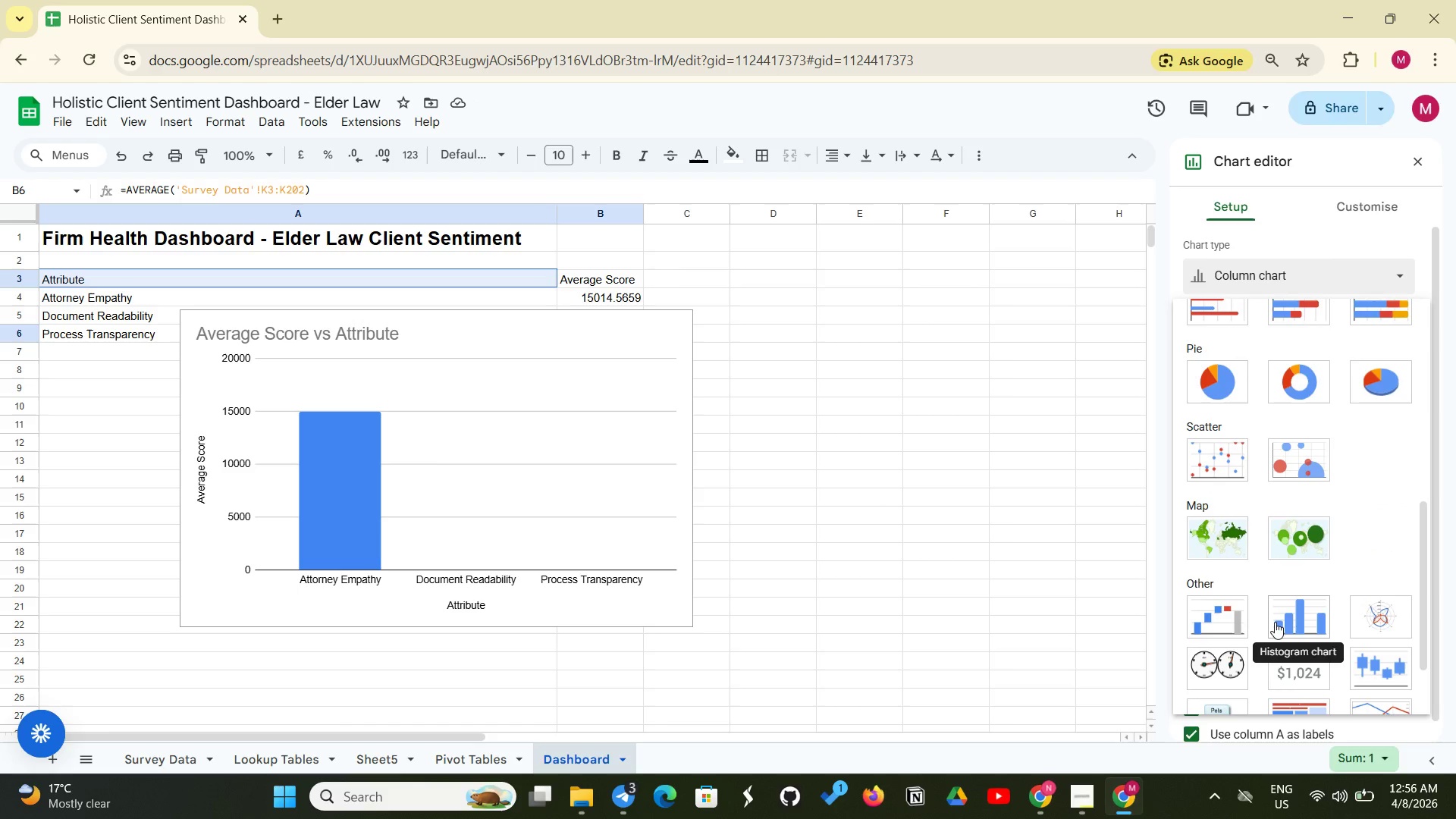 
mouse_move([1265, 604])
 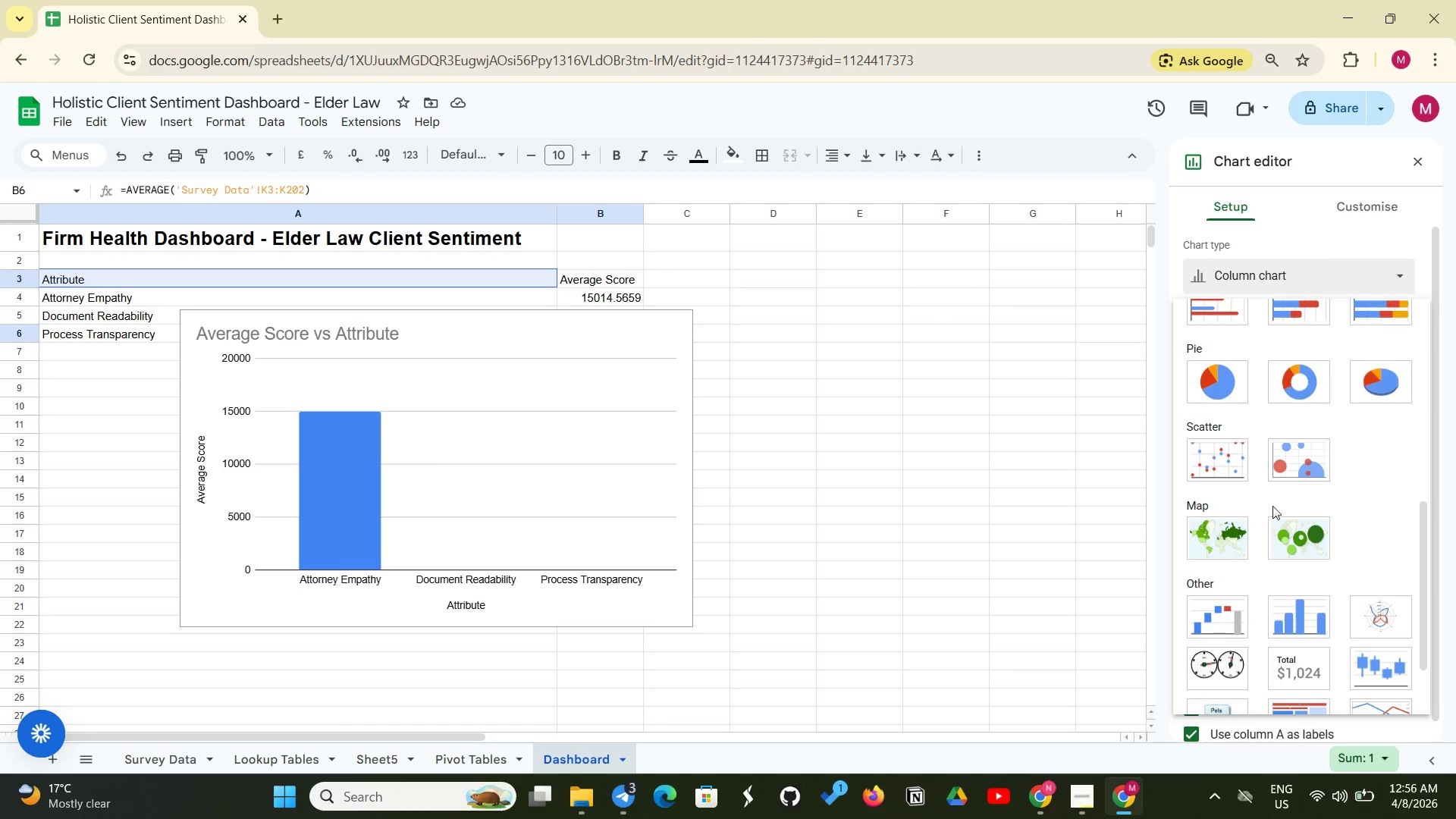 
scroll: coordinate [1258, 585], scroll_direction: down, amount: 3.0
 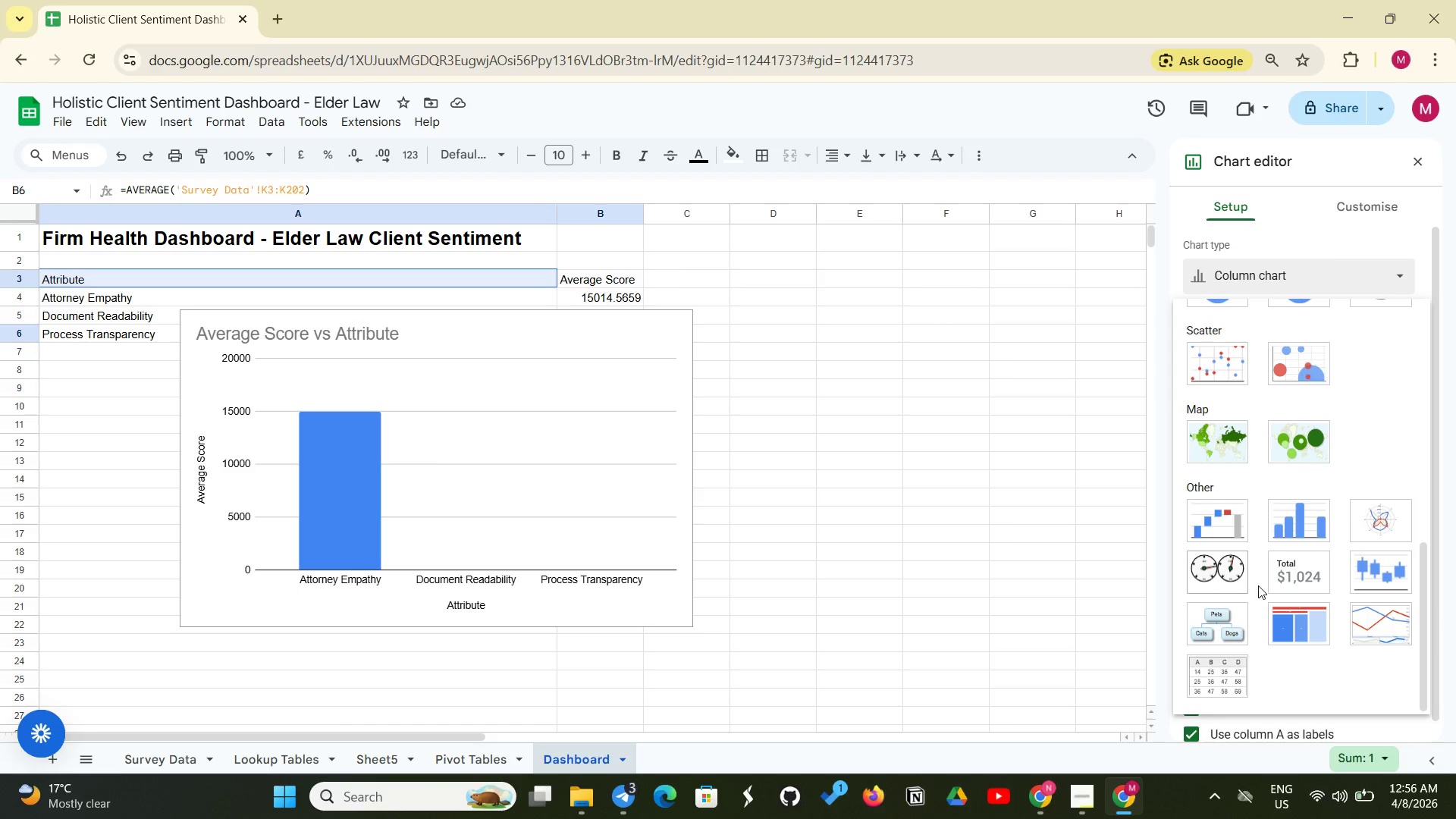 
scroll: coordinate [1258, 585], scroll_direction: none, amount: 0.0
 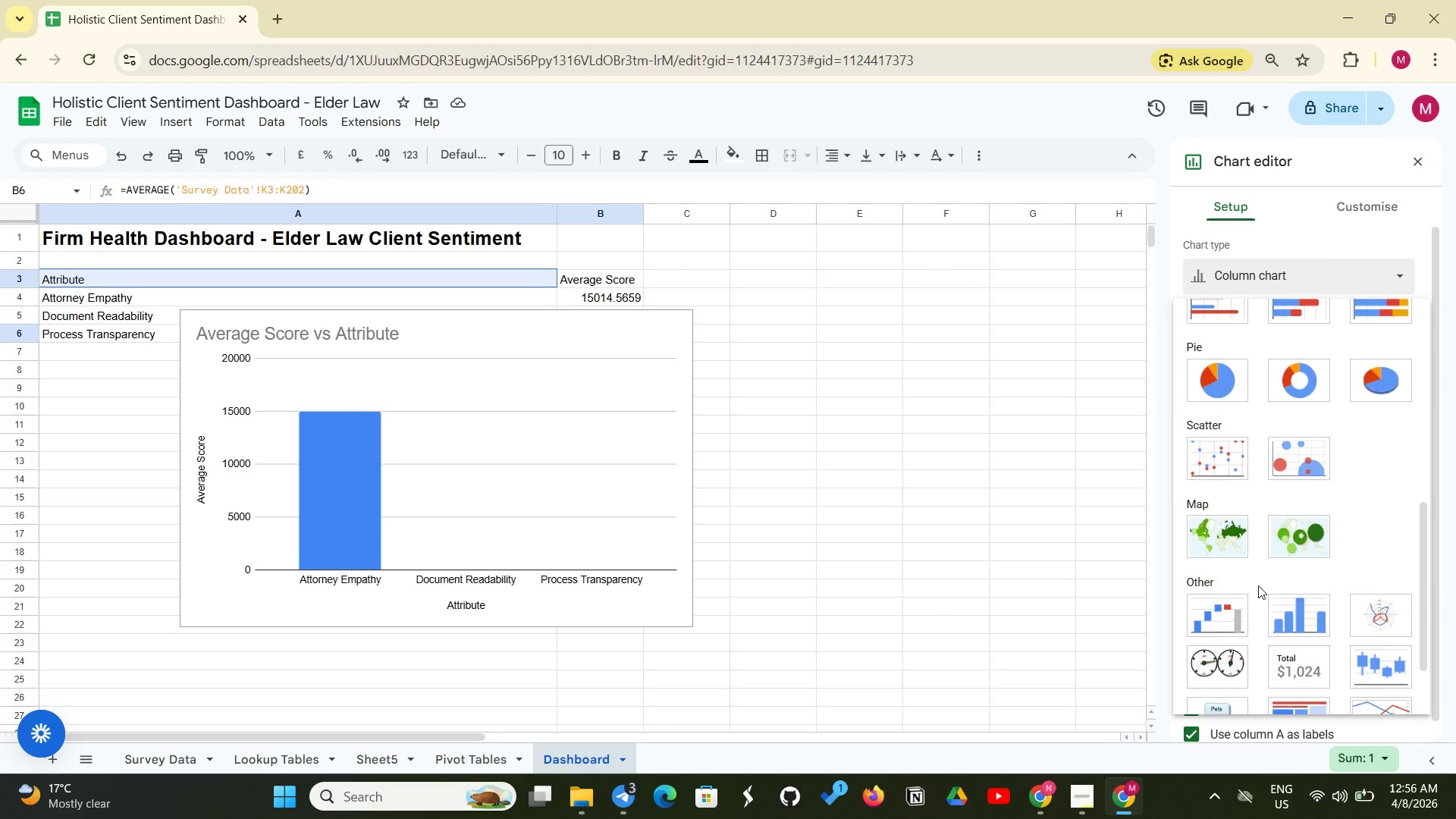 
scroll: coordinate [1258, 585], scroll_direction: up, amount: 8.0
 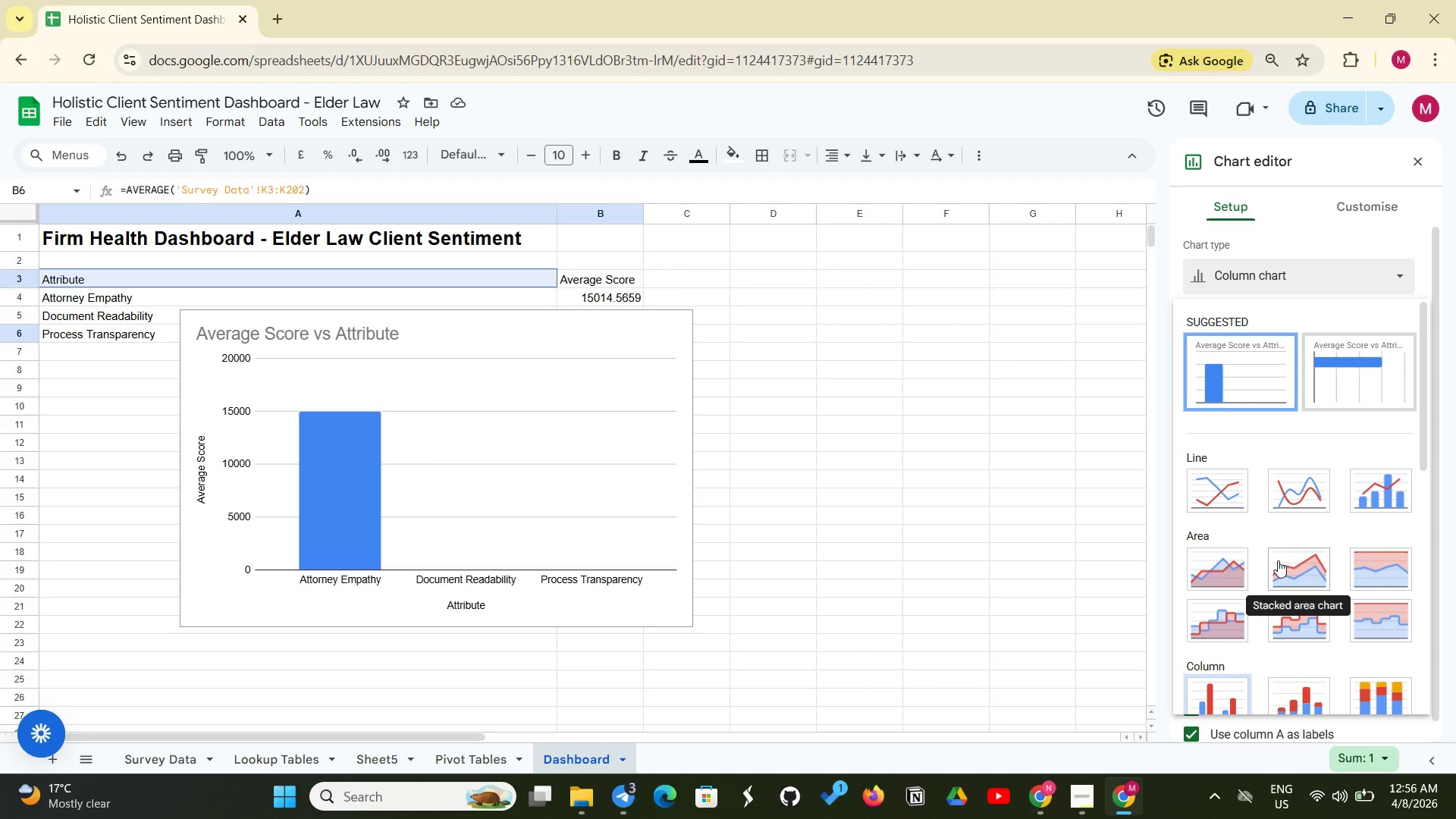 
scroll: coordinate [1278, 560], scroll_direction: none, amount: 0.0
 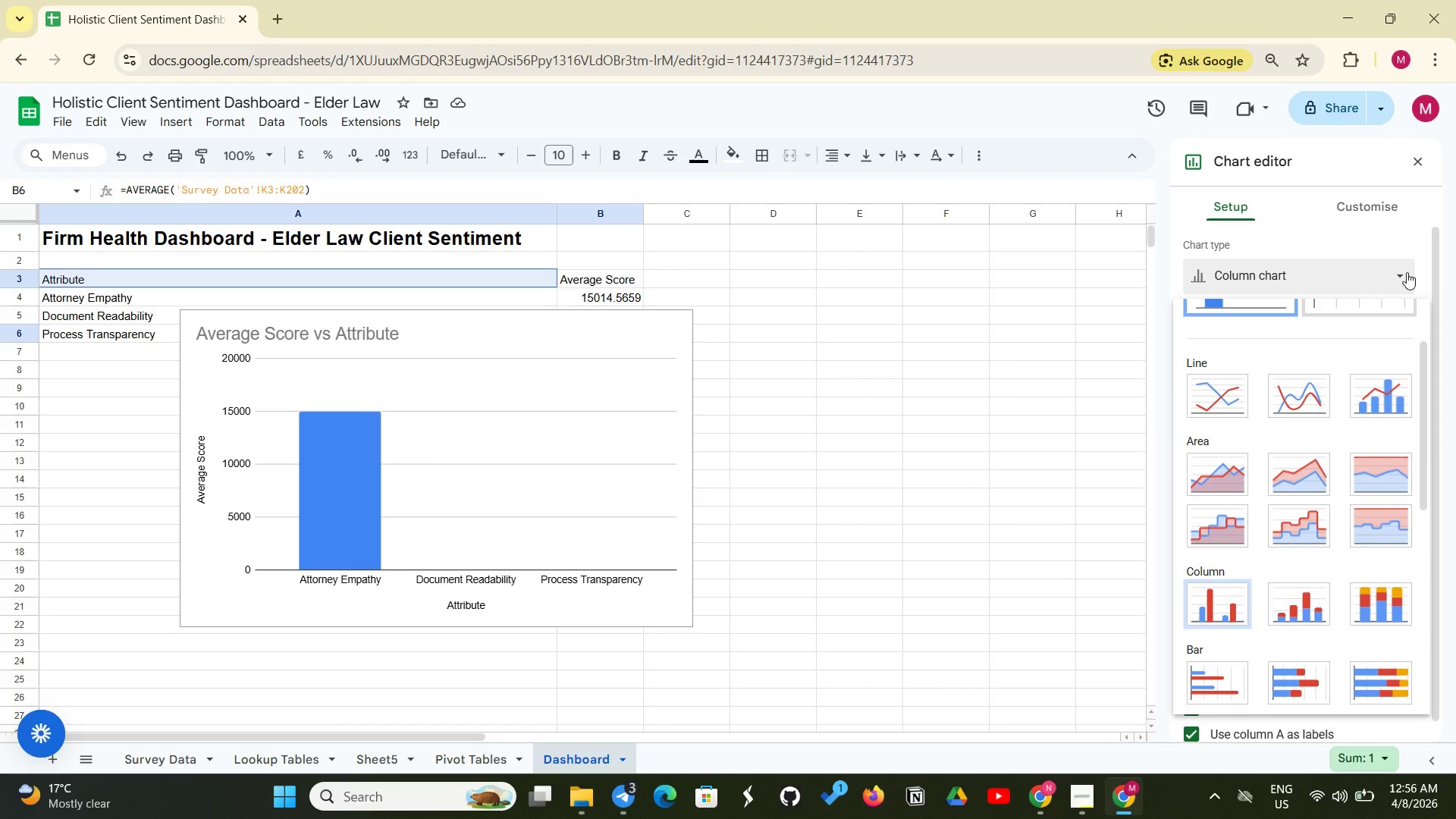 
left_click([1401, 273])
 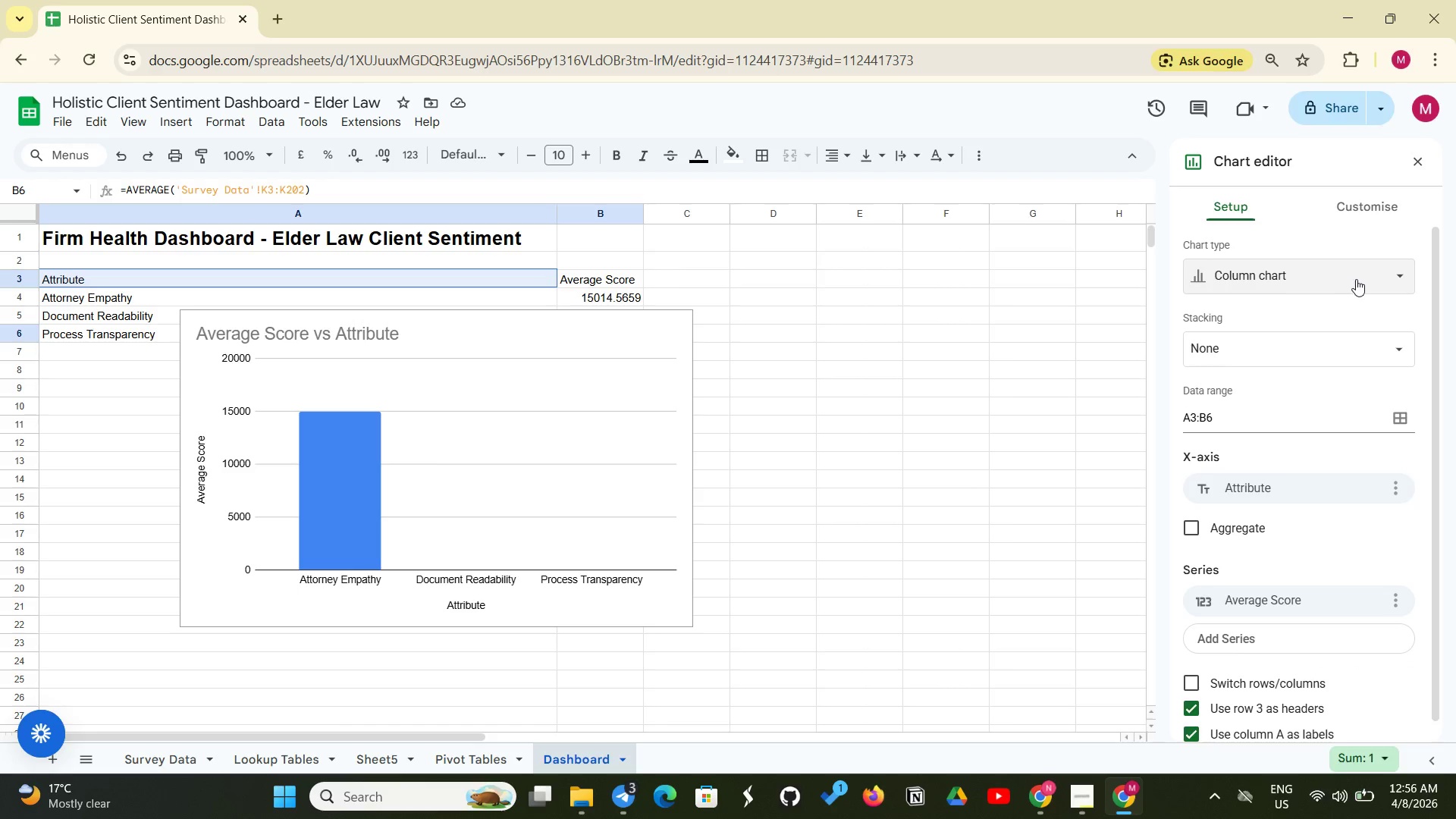 
left_click([1384, 268])
 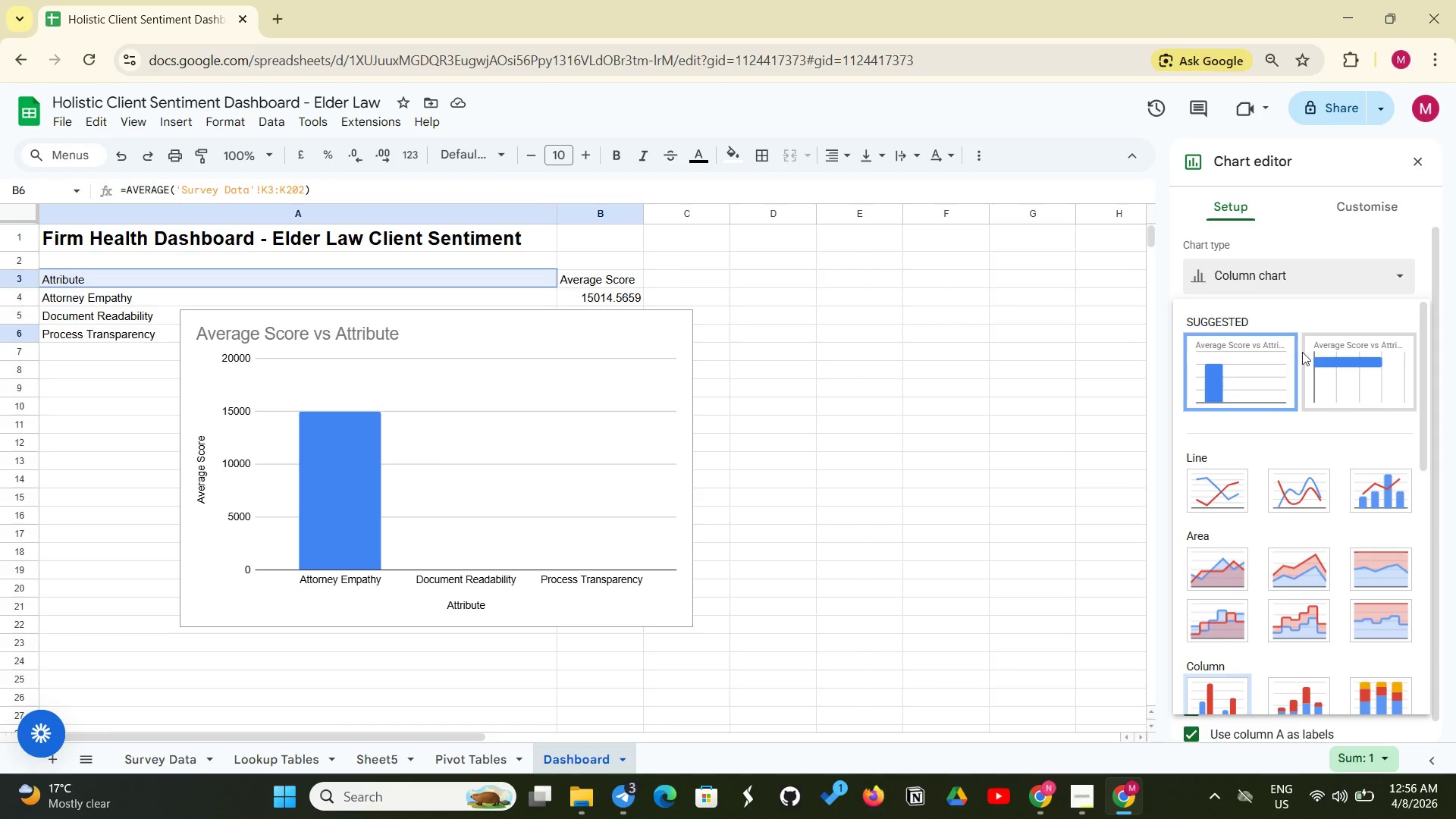 
mouse_move([1318, 383])
 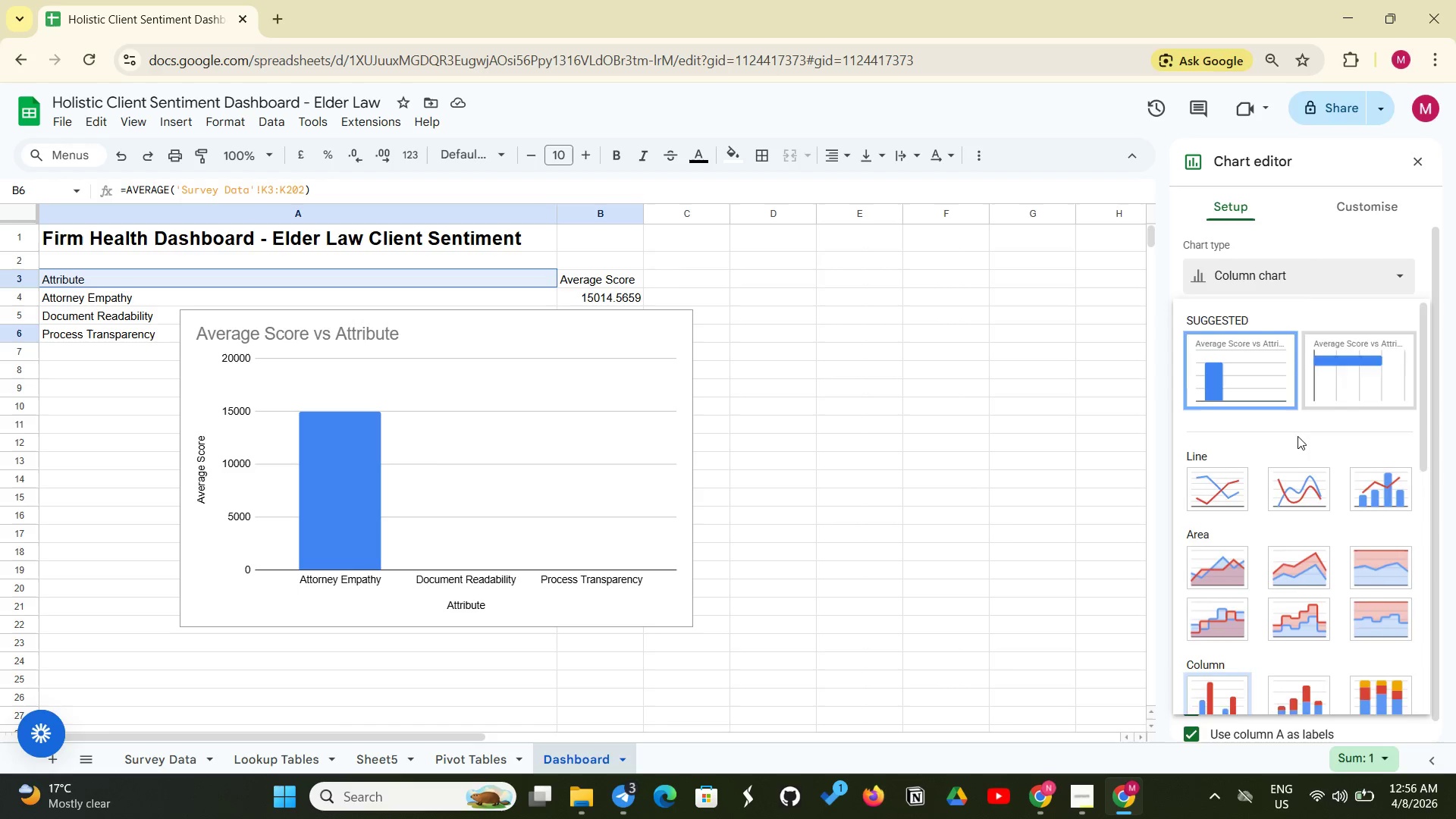 
scroll: coordinate [1298, 436], scroll_direction: down, amount: 9.0
 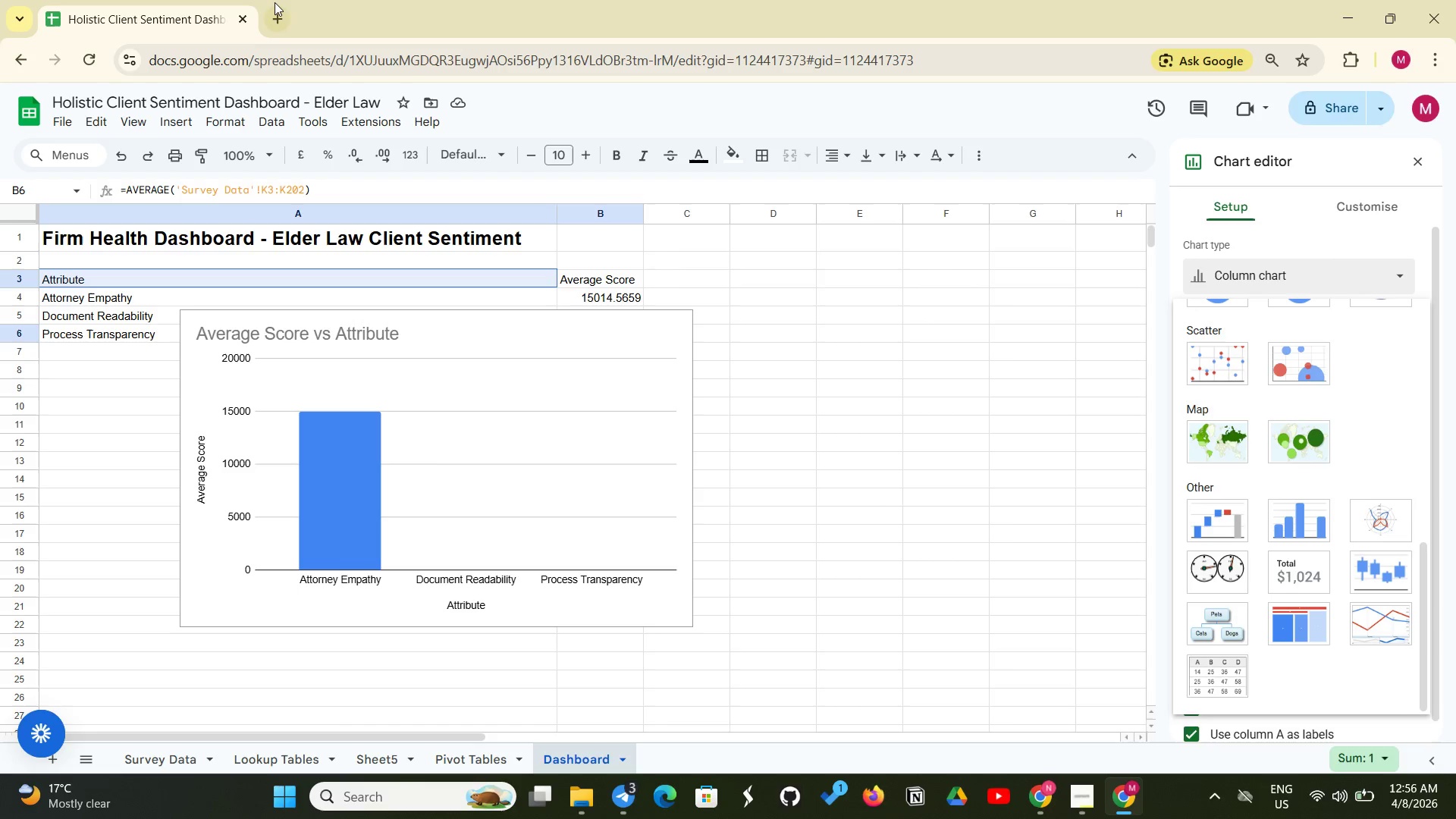 
left_click([275, 3])
 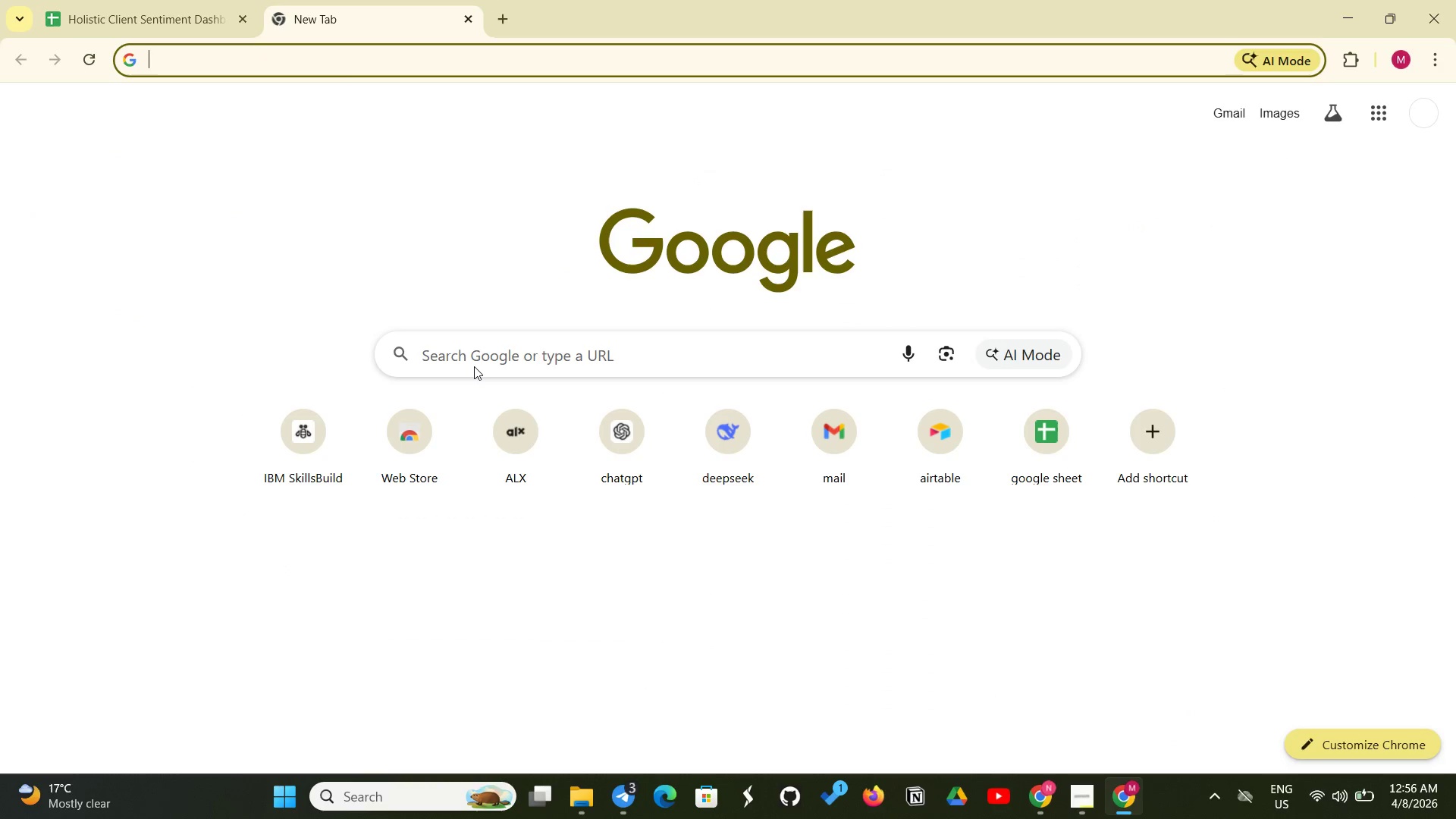 
left_click([474, 356])
 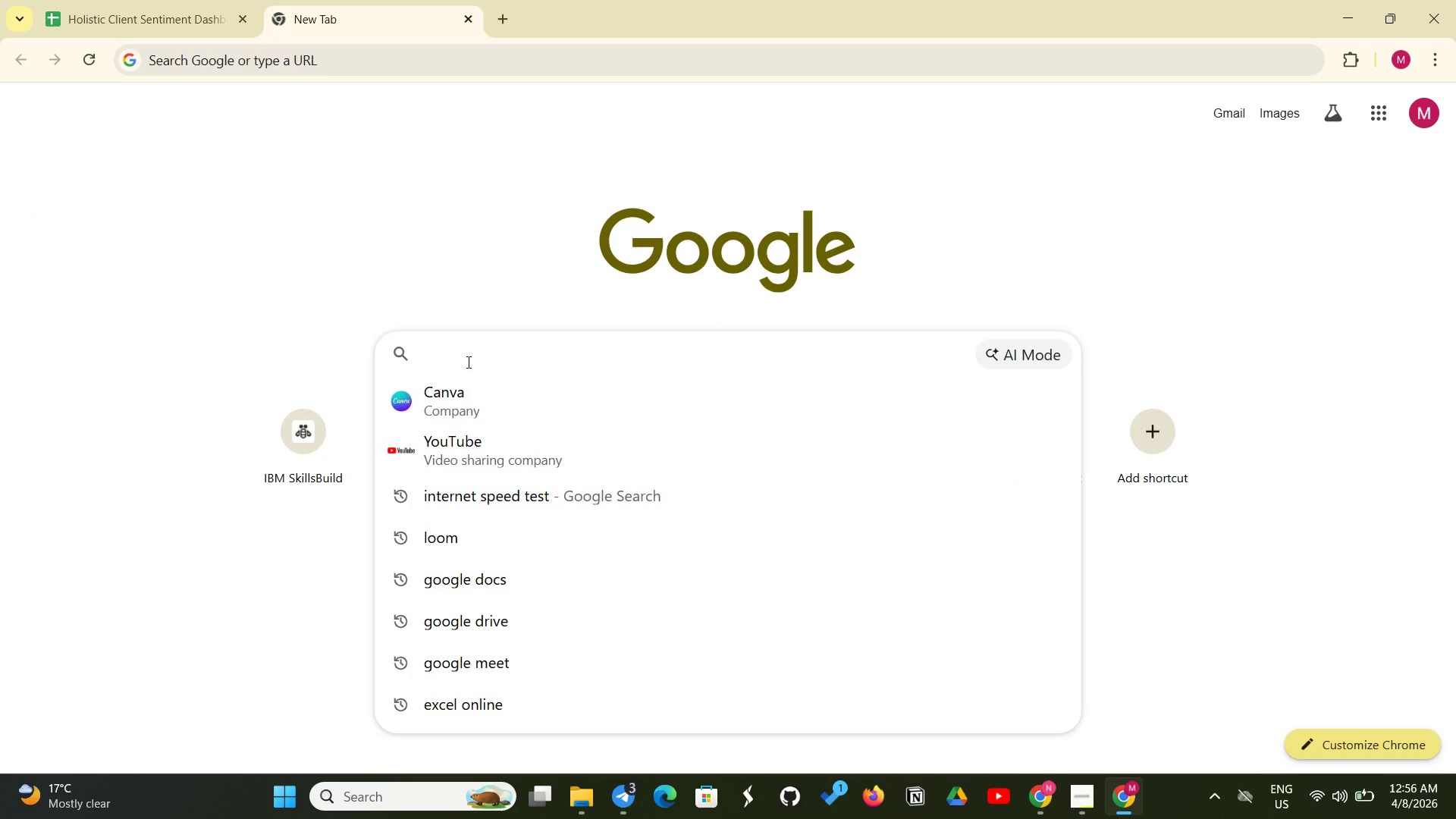 
type(radar char)
 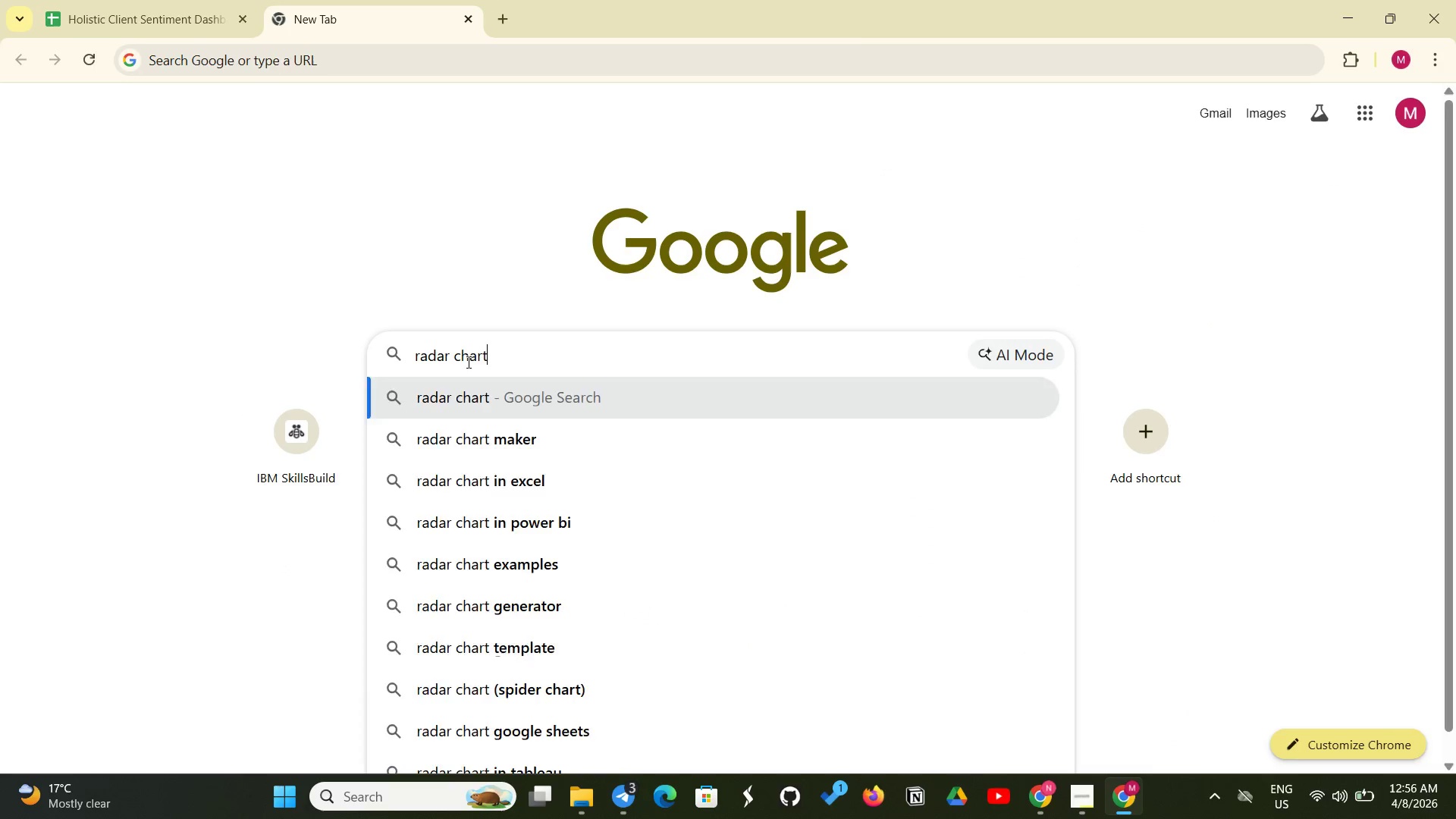 
wait(6.88)
 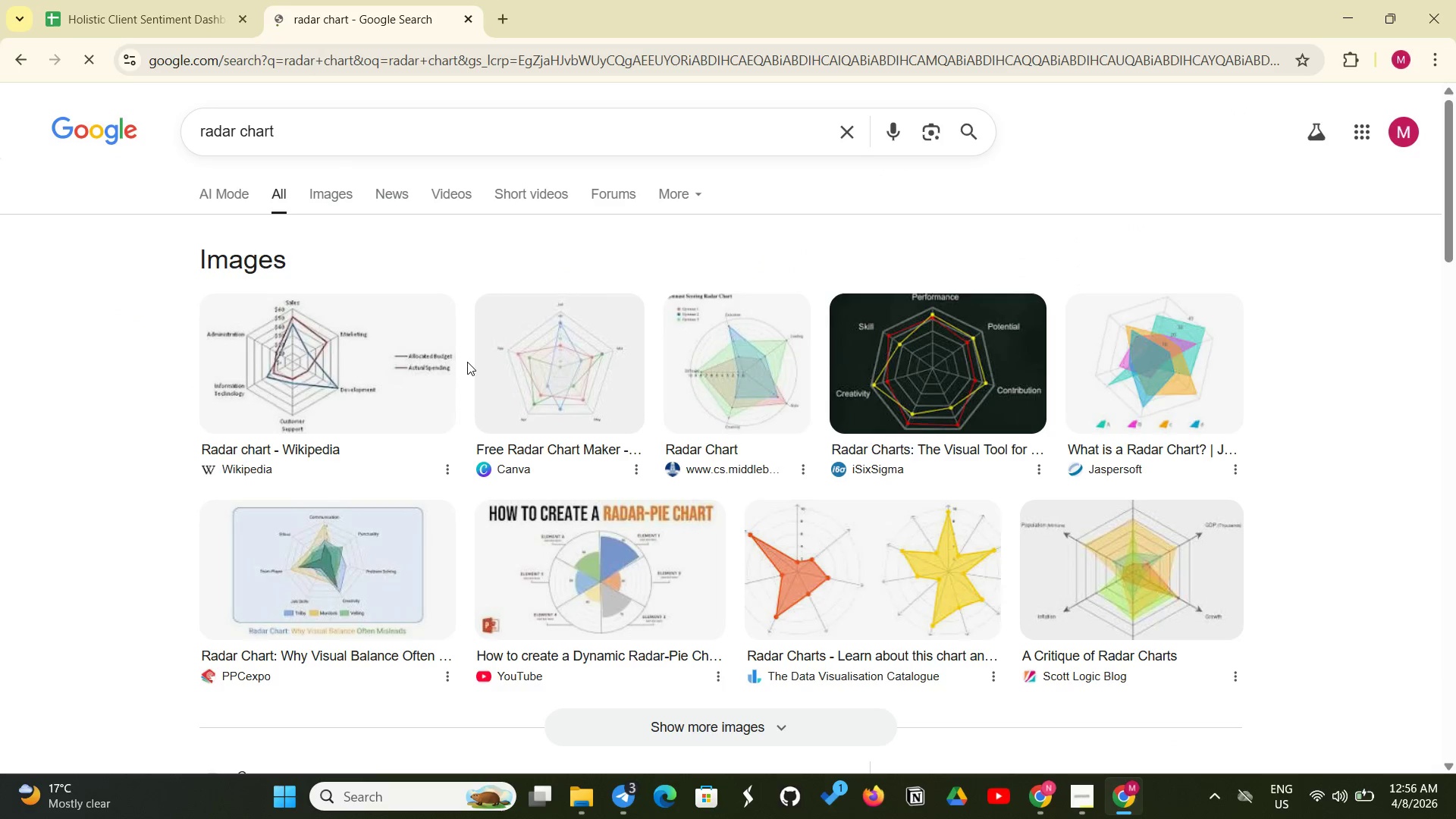 
left_click([140, 5])
 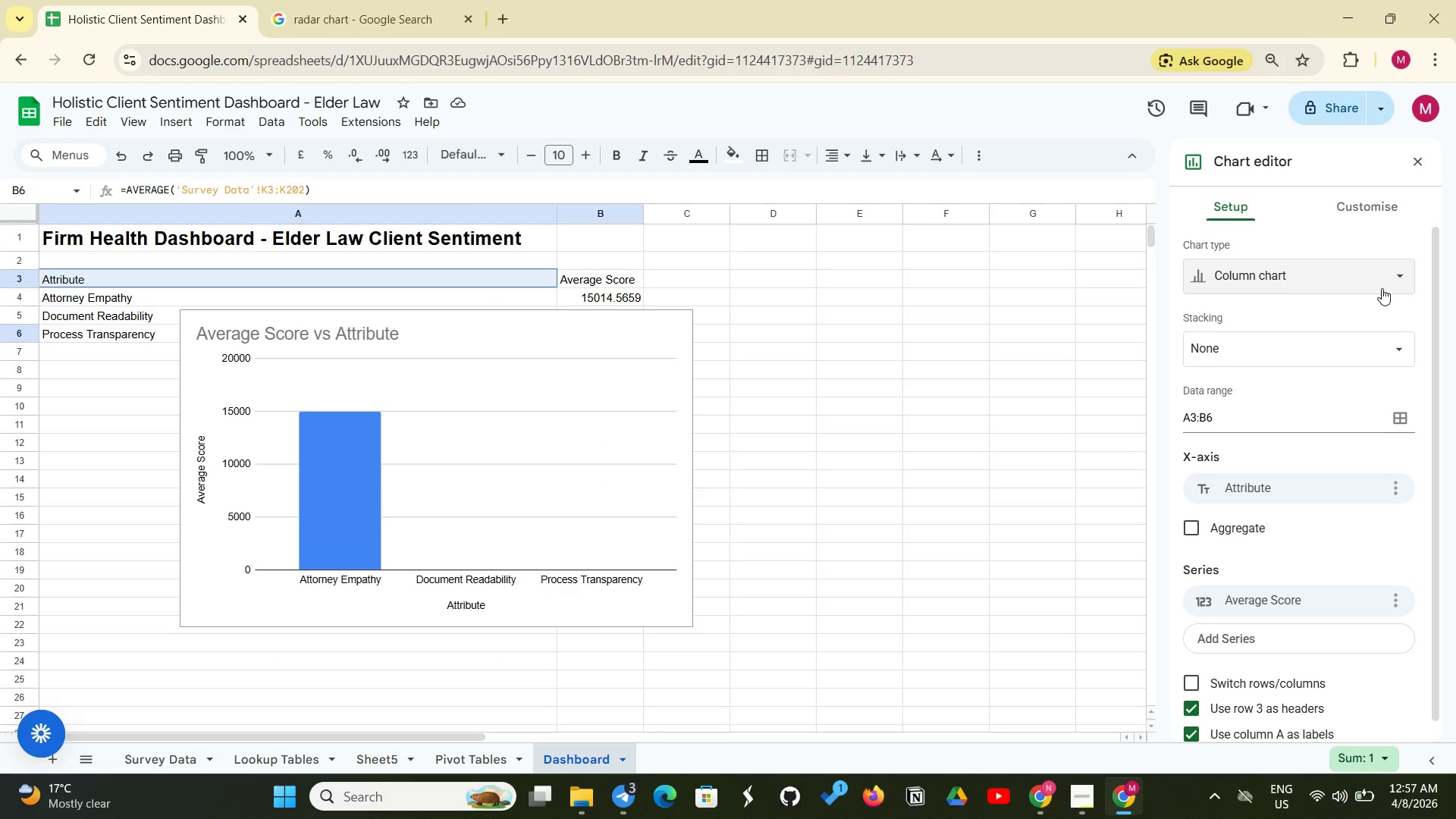 
left_click([1393, 281])
 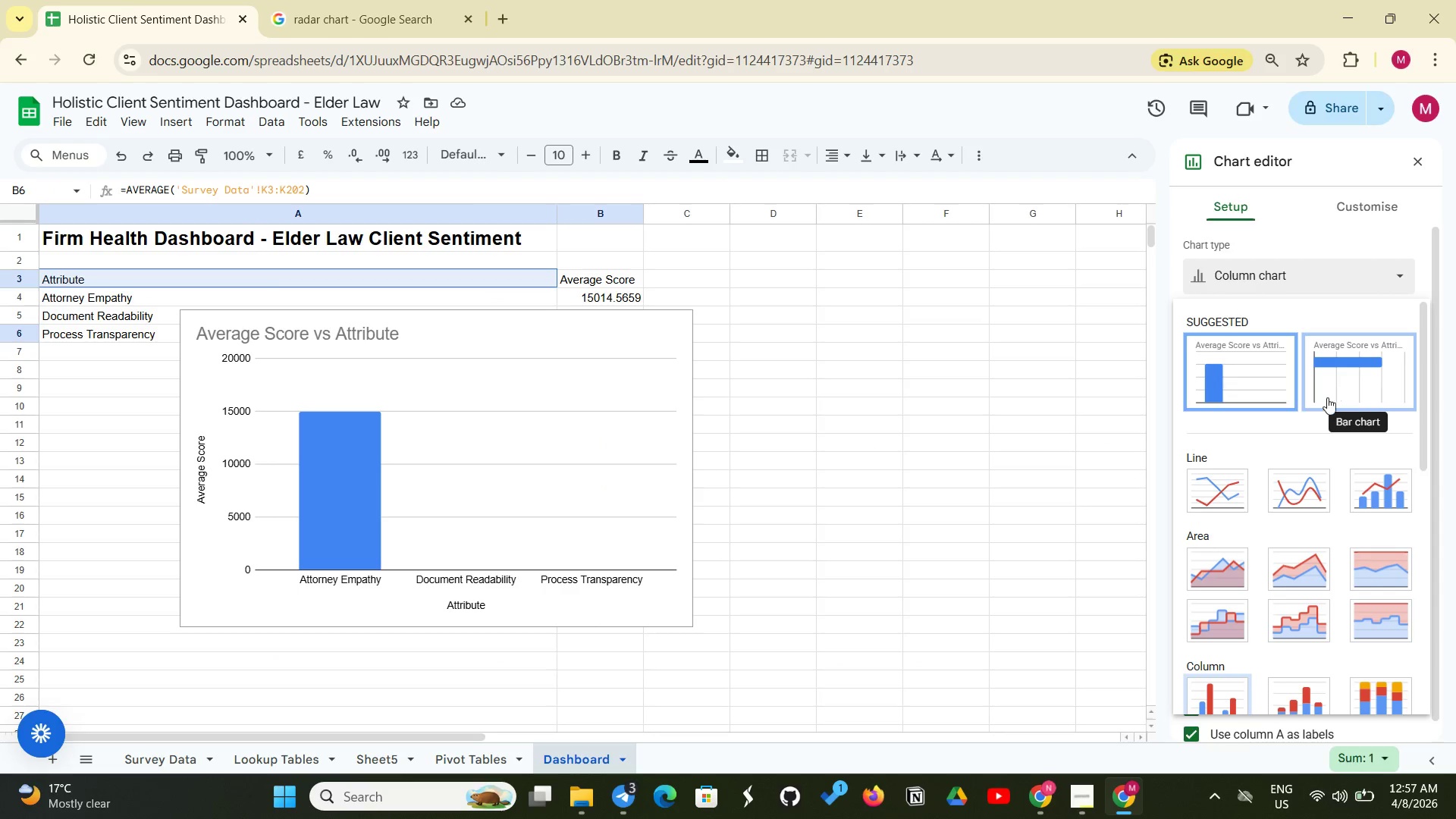 
scroll: coordinate [1332, 571], scroll_direction: down, amount: 4.0
 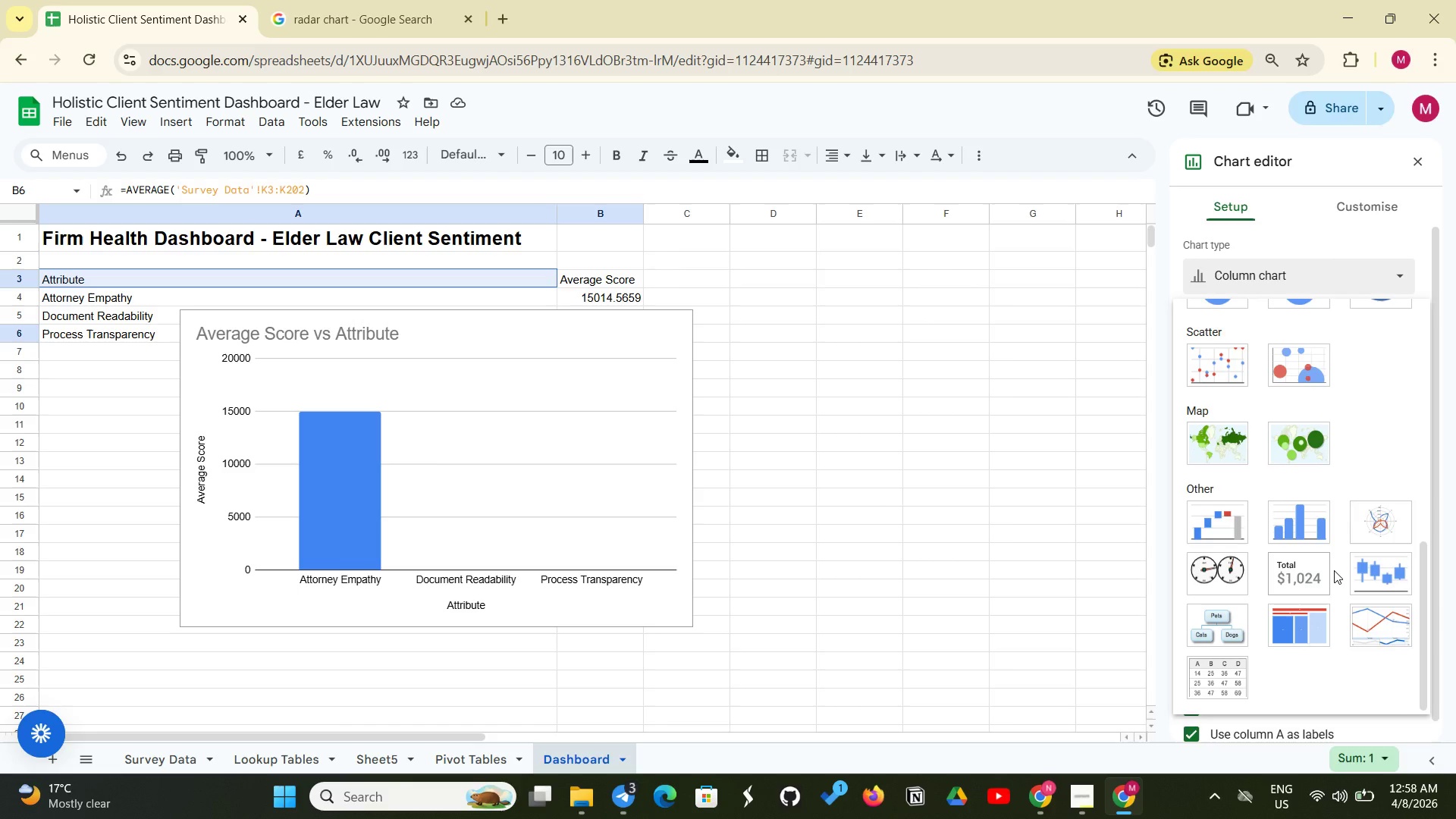 
wait(96.08)
 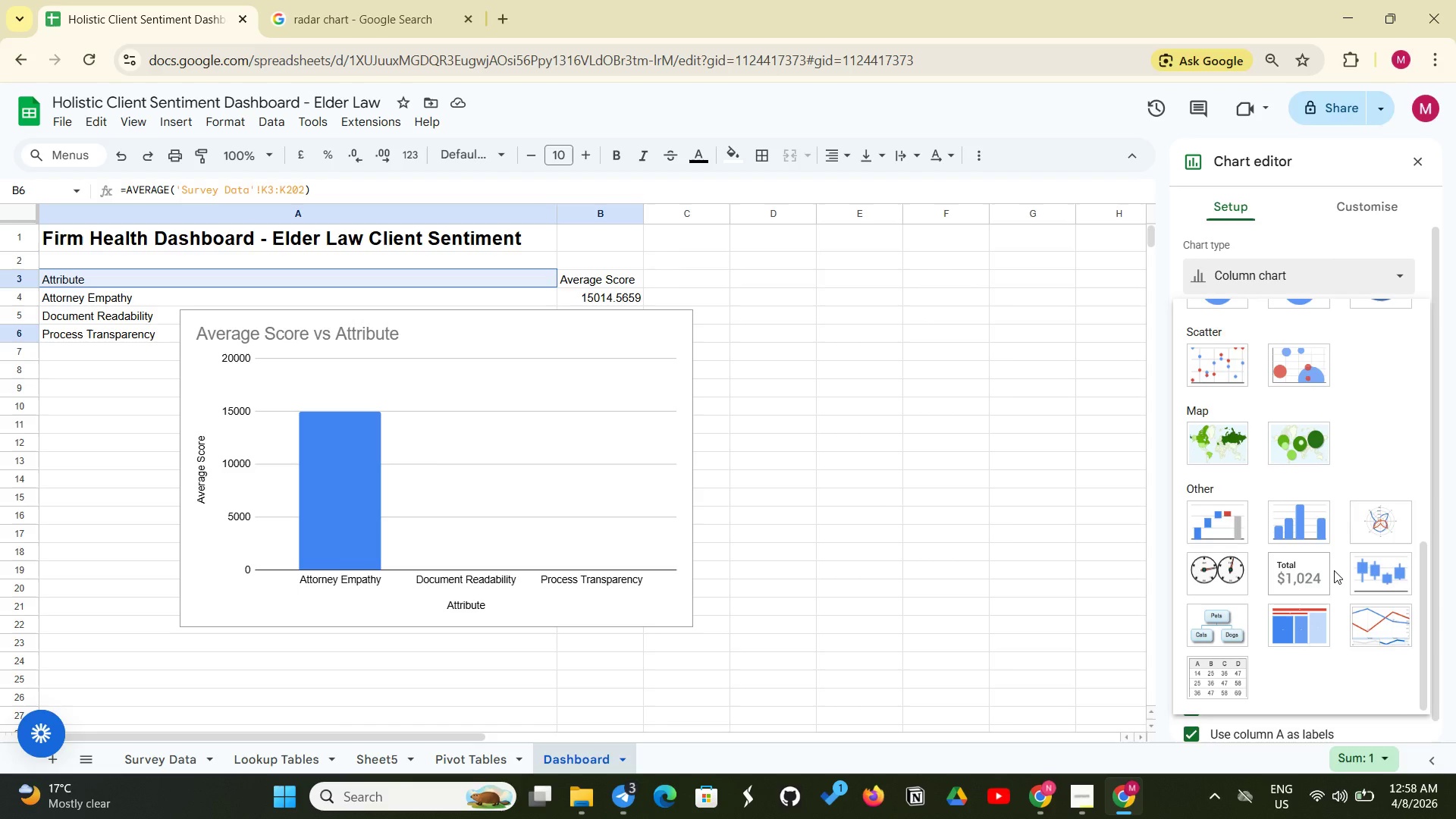 
scroll: coordinate [1277, 563], scroll_direction: up, amount: 8.0
 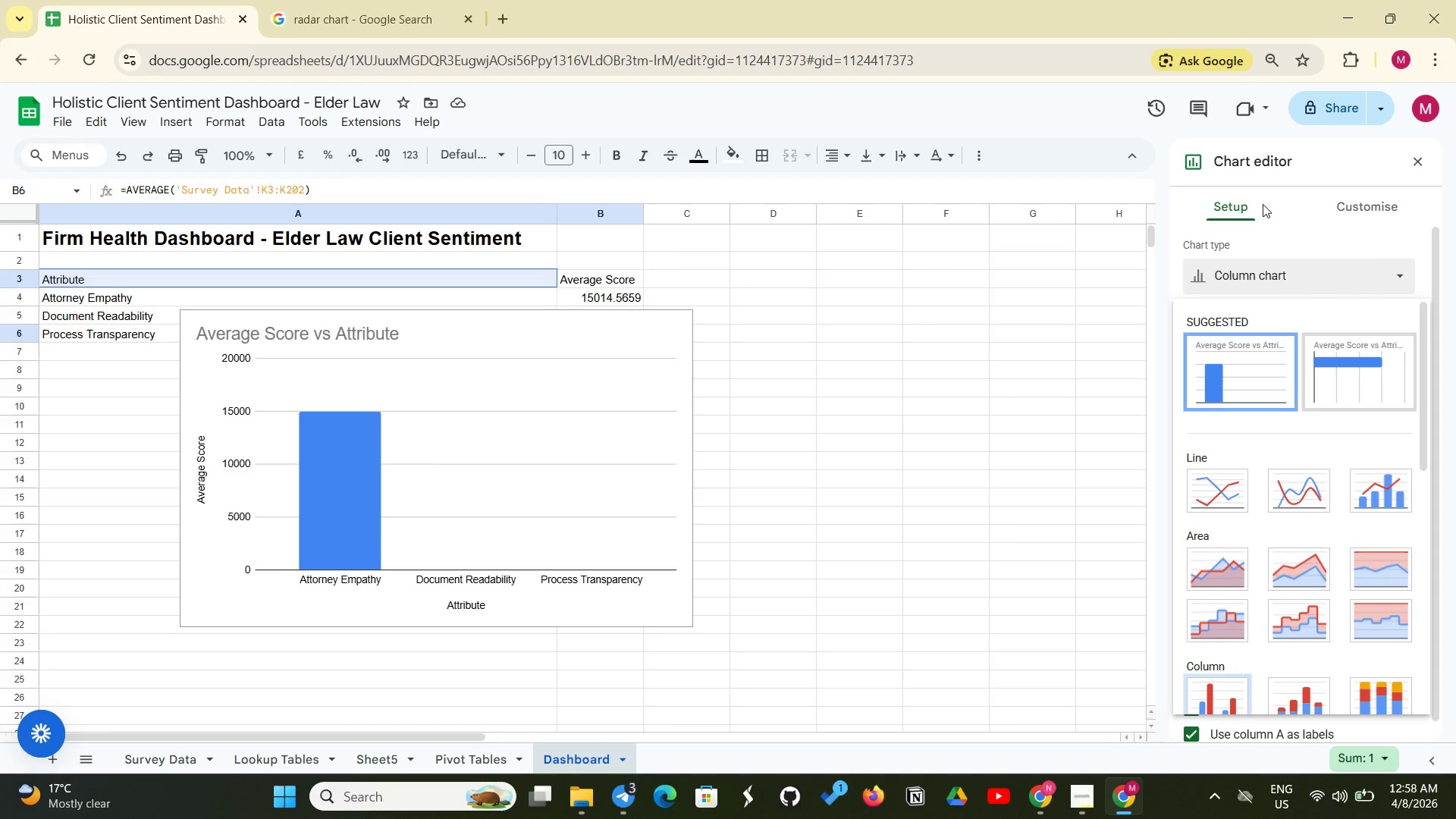 
left_click([1245, 207])
 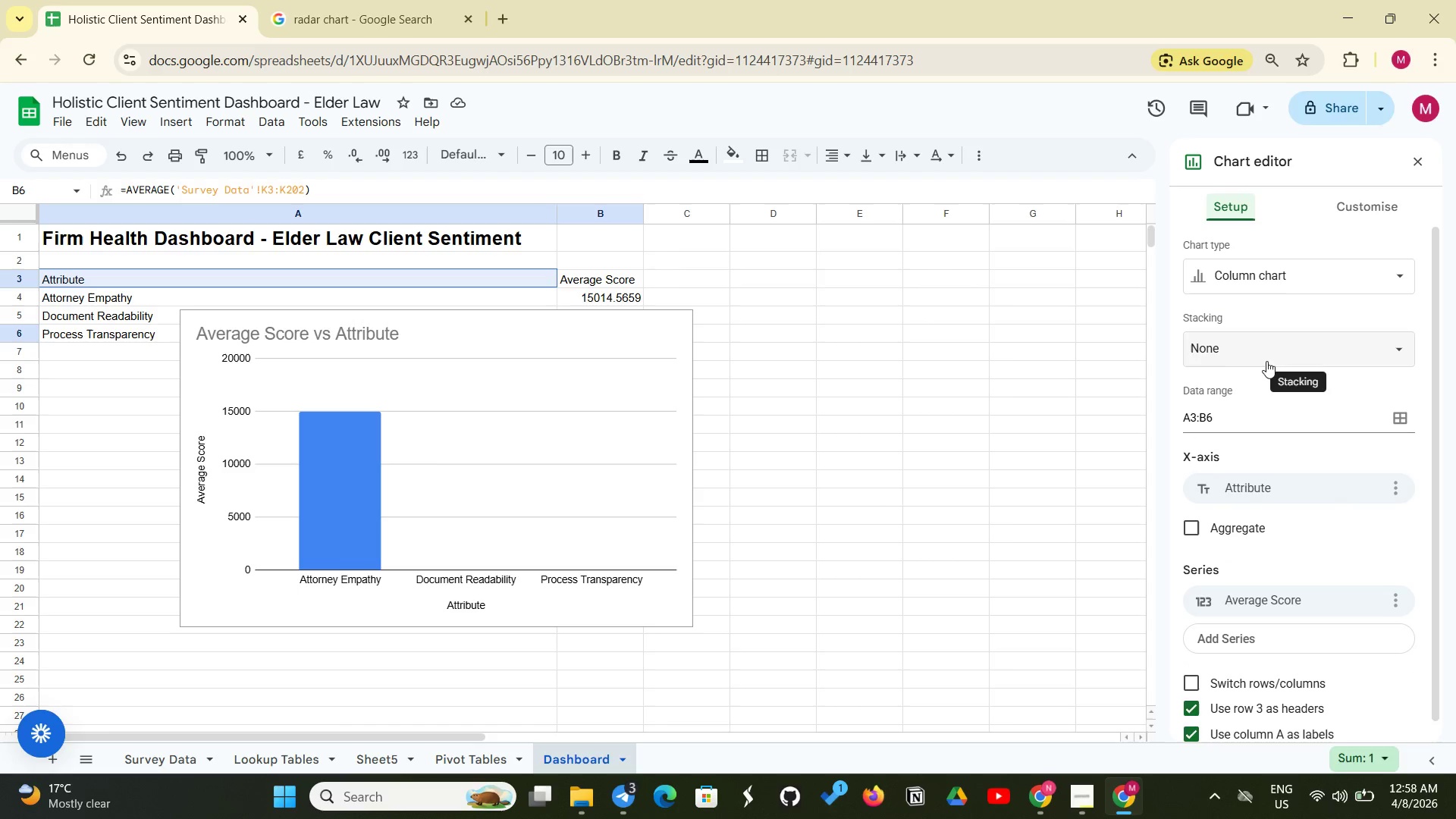 
scroll: coordinate [1300, 535], scroll_direction: down, amount: 2.0
 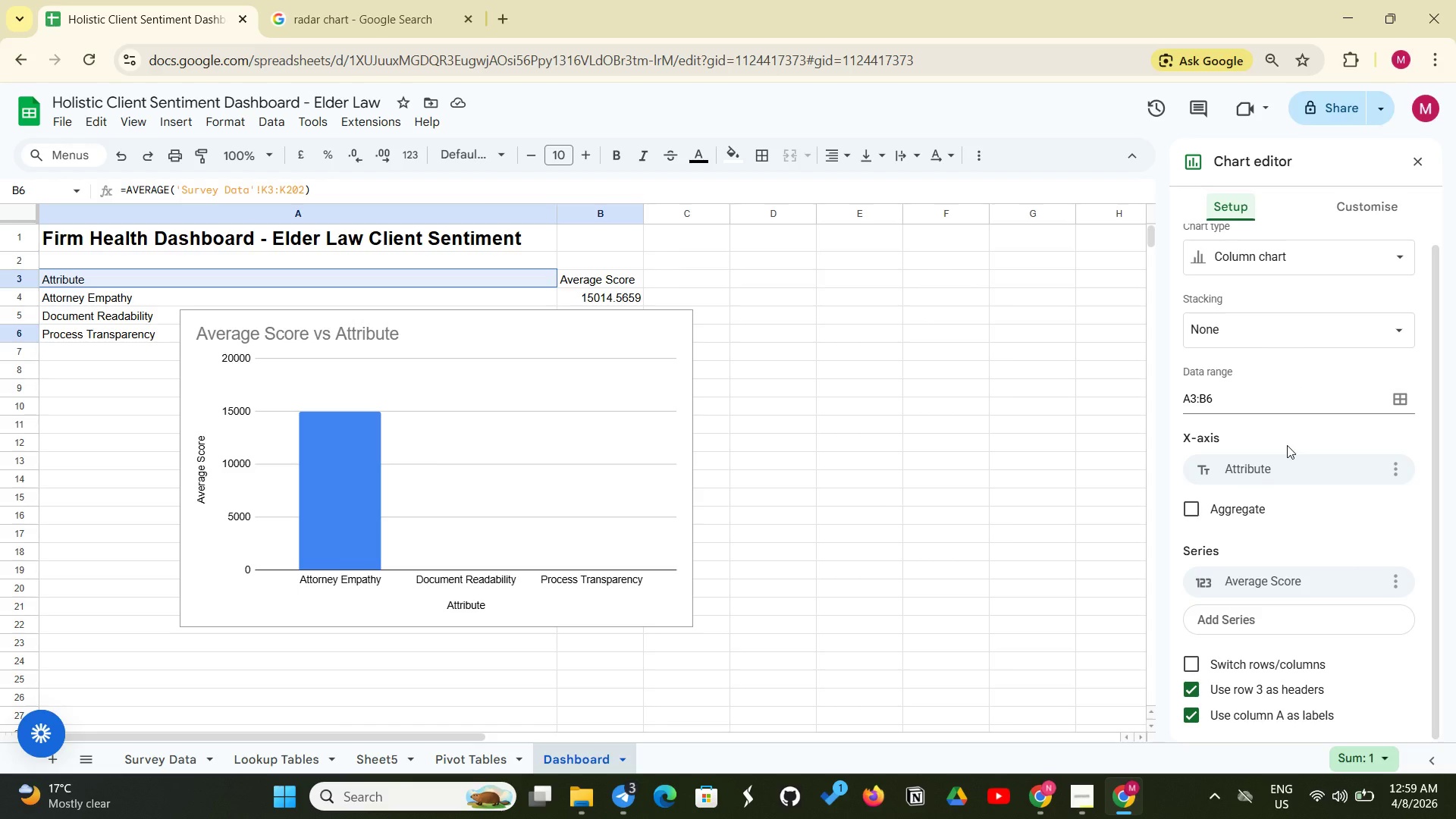 
wait(54.38)
 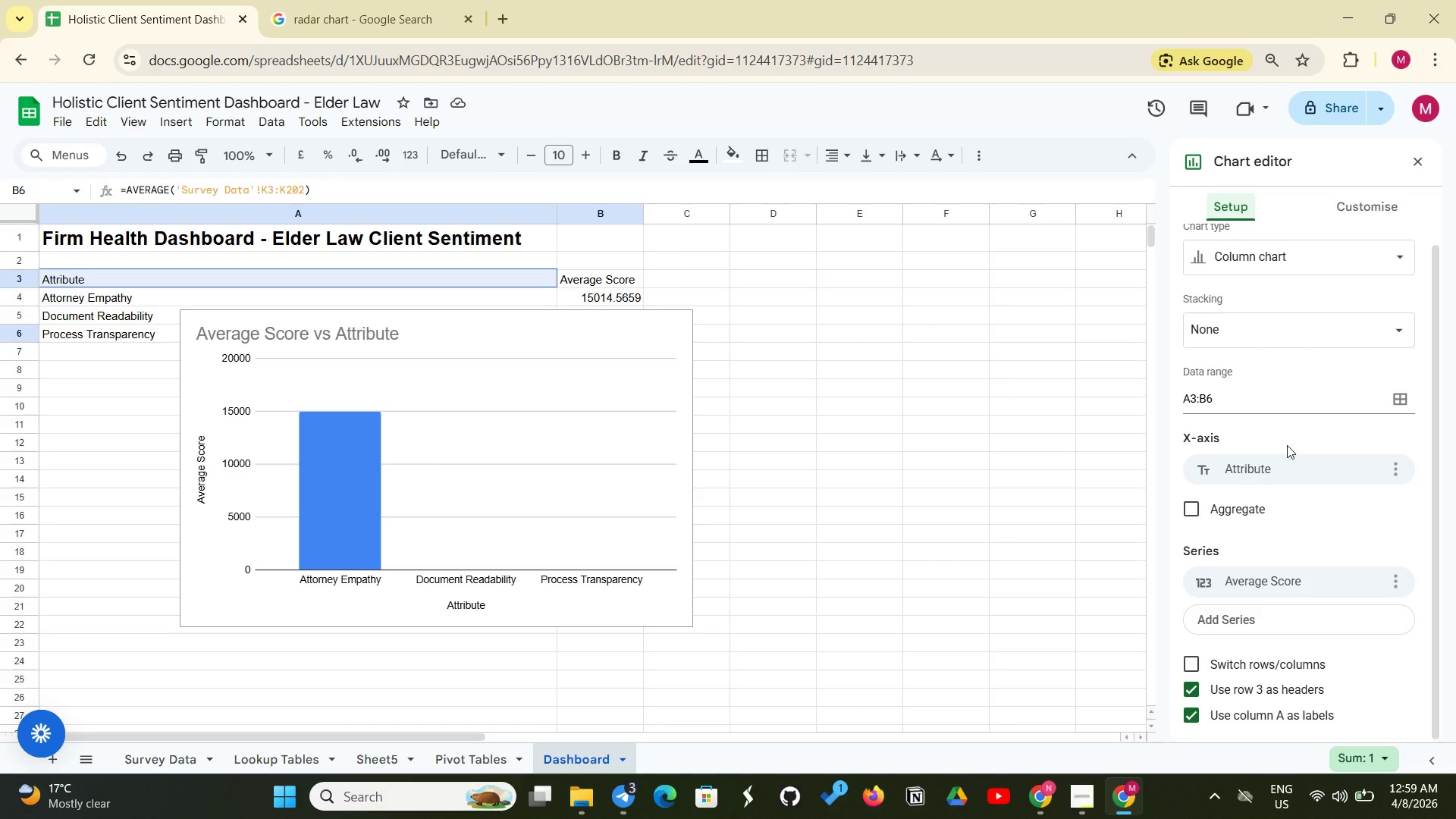 
scroll: coordinate [1286, 394], scroll_direction: up, amount: 6.0
 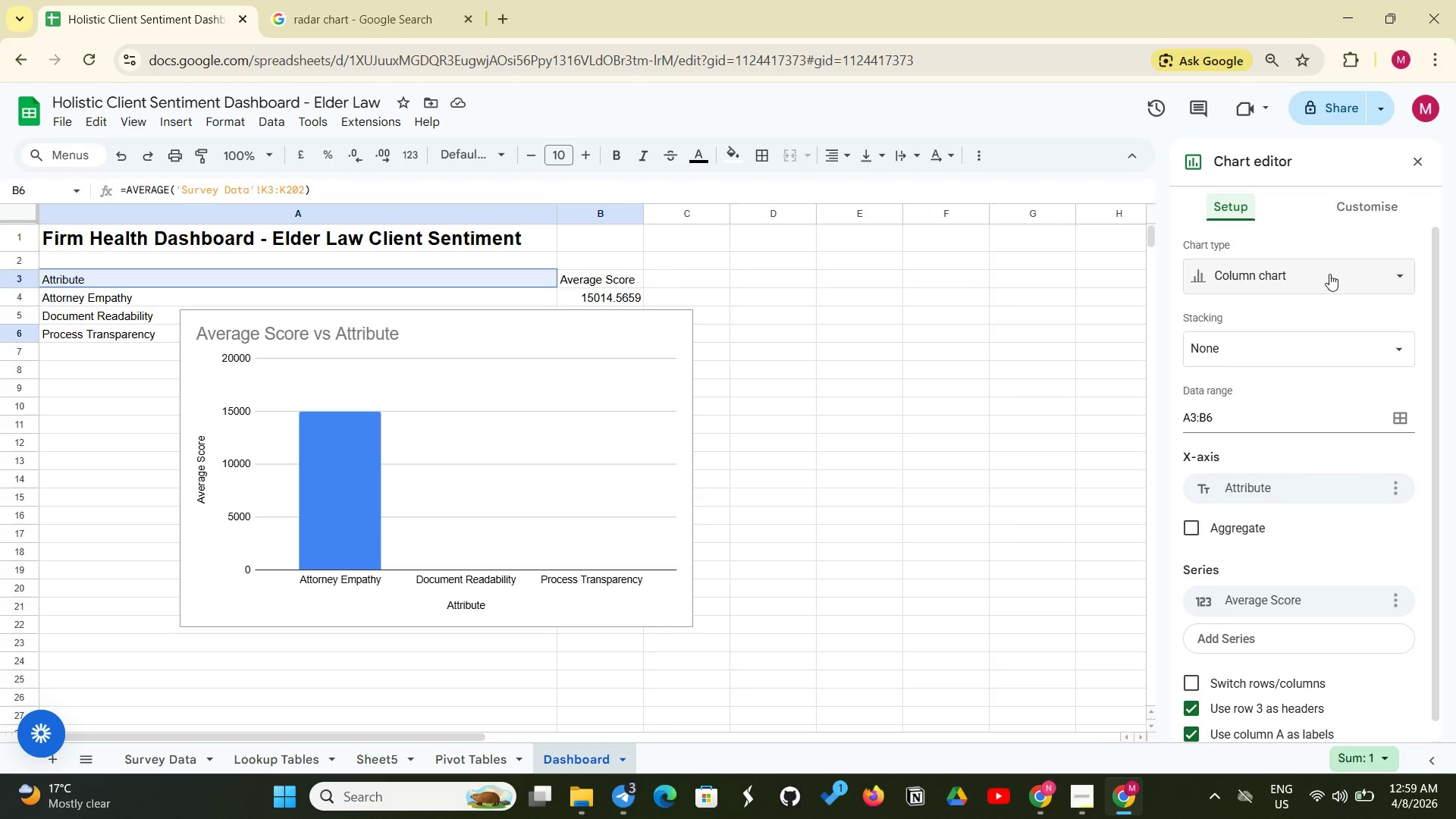 
left_click([1329, 274])
 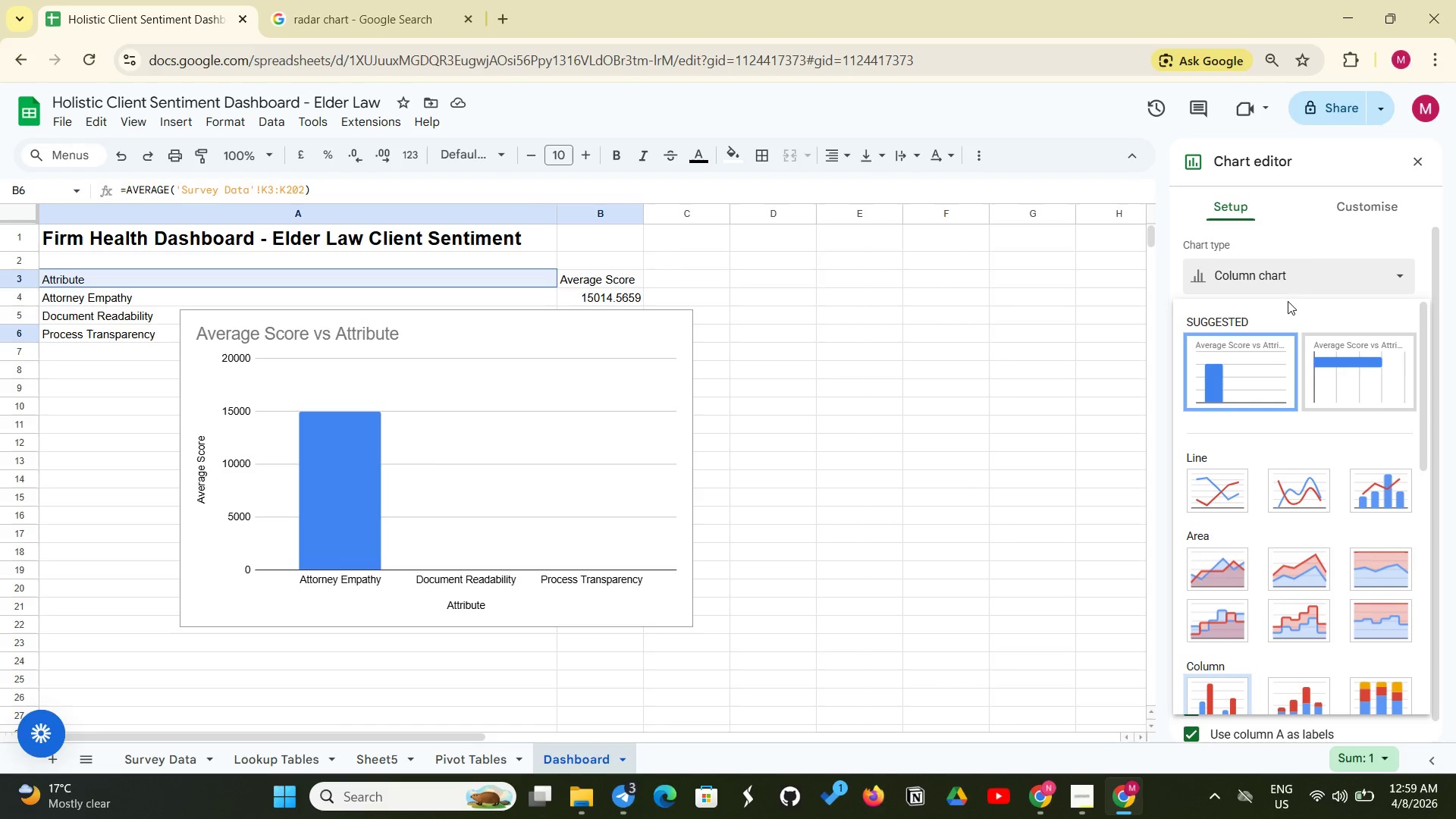 
left_click([1307, 262])
 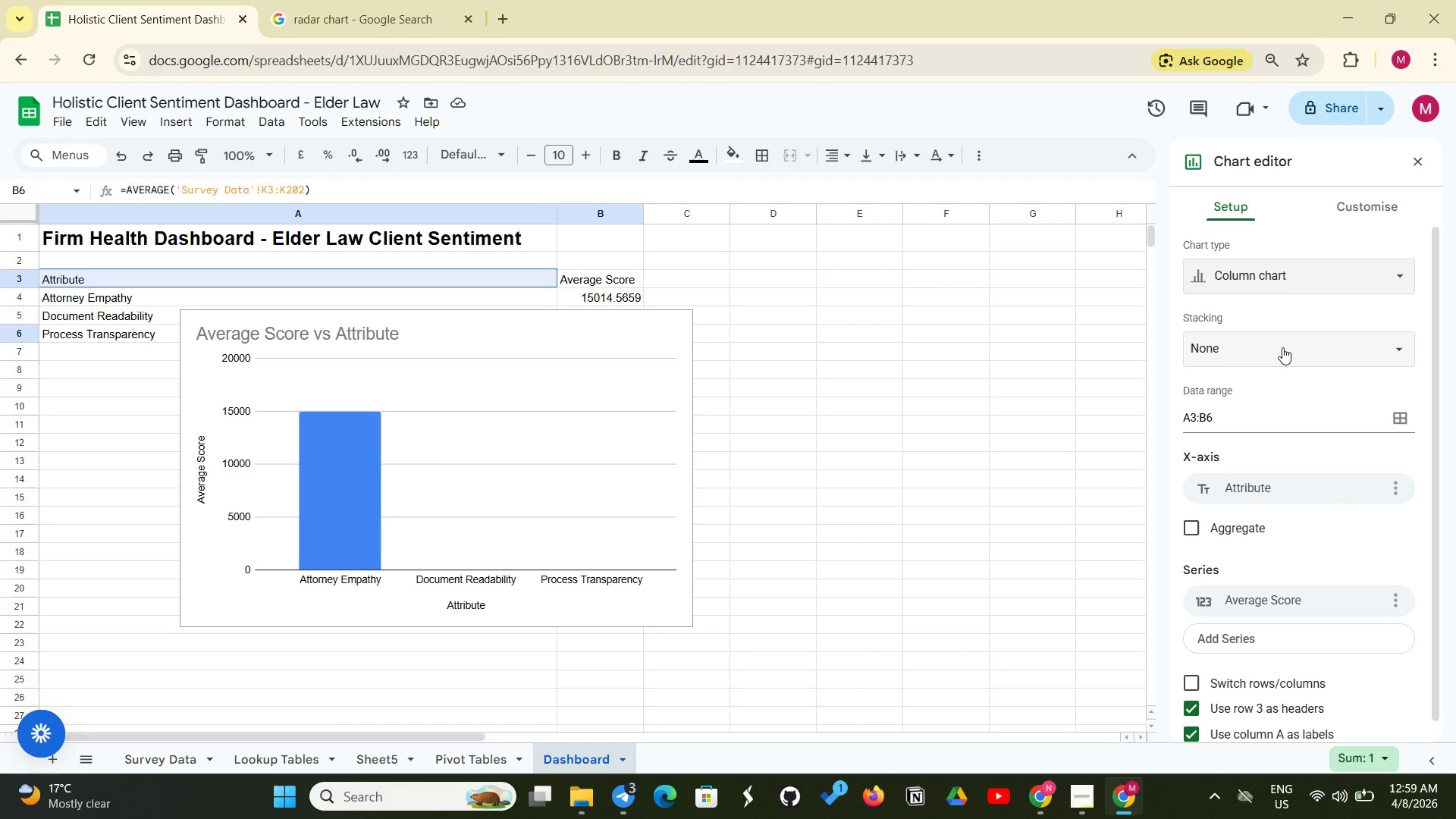 
left_click([1282, 347])
 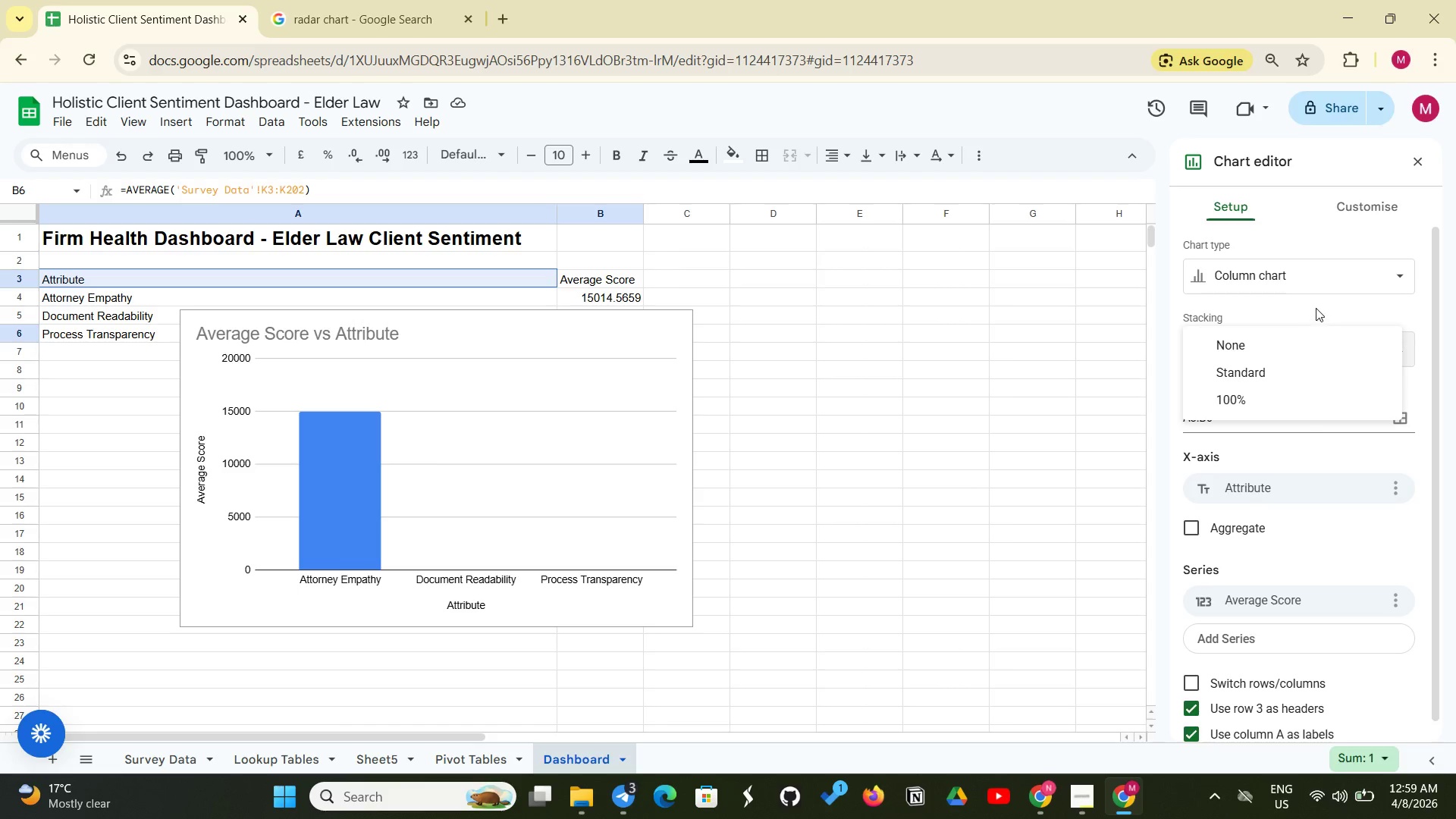 
left_click([1316, 306])
 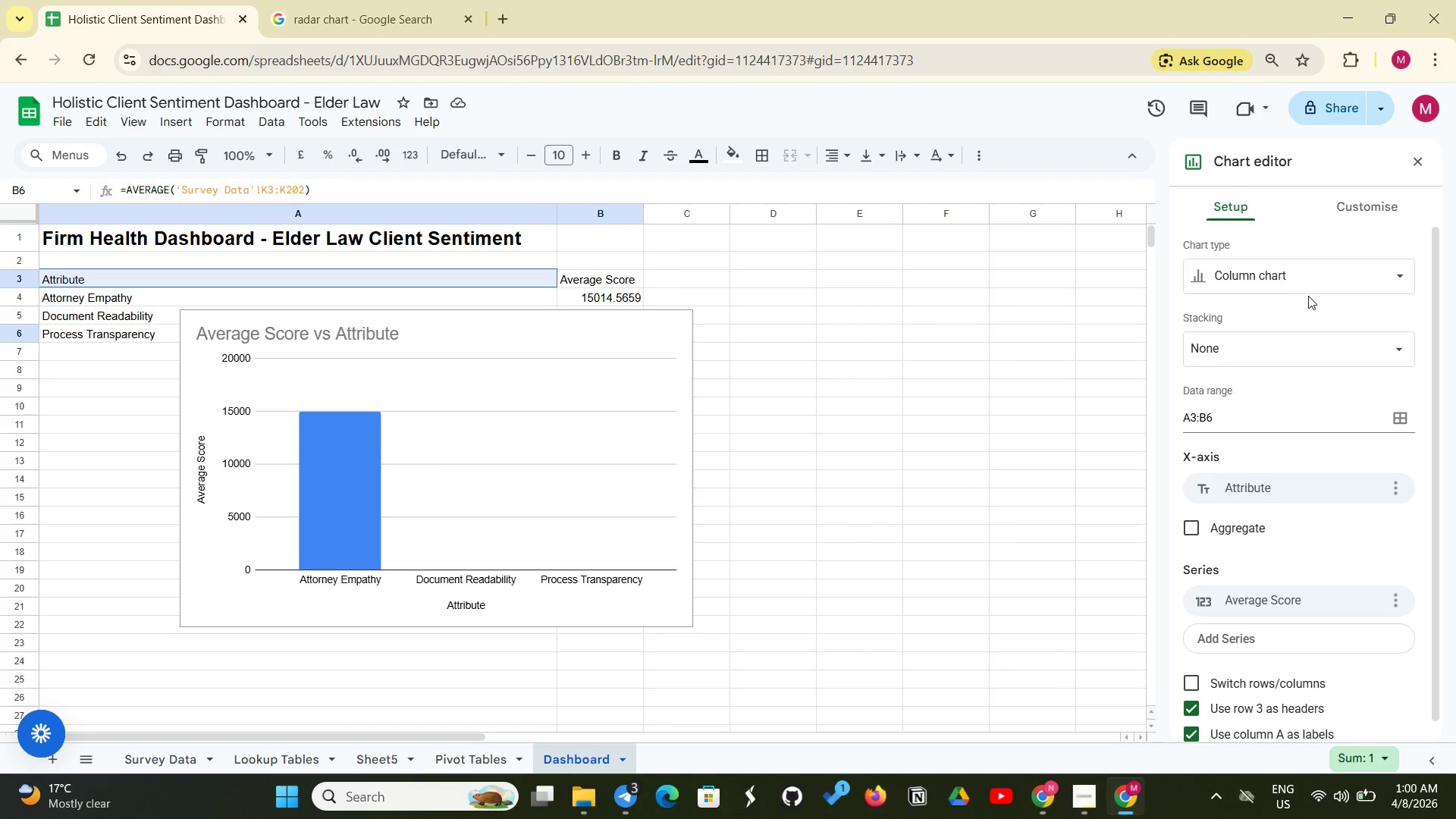 
left_click([1295, 274])
 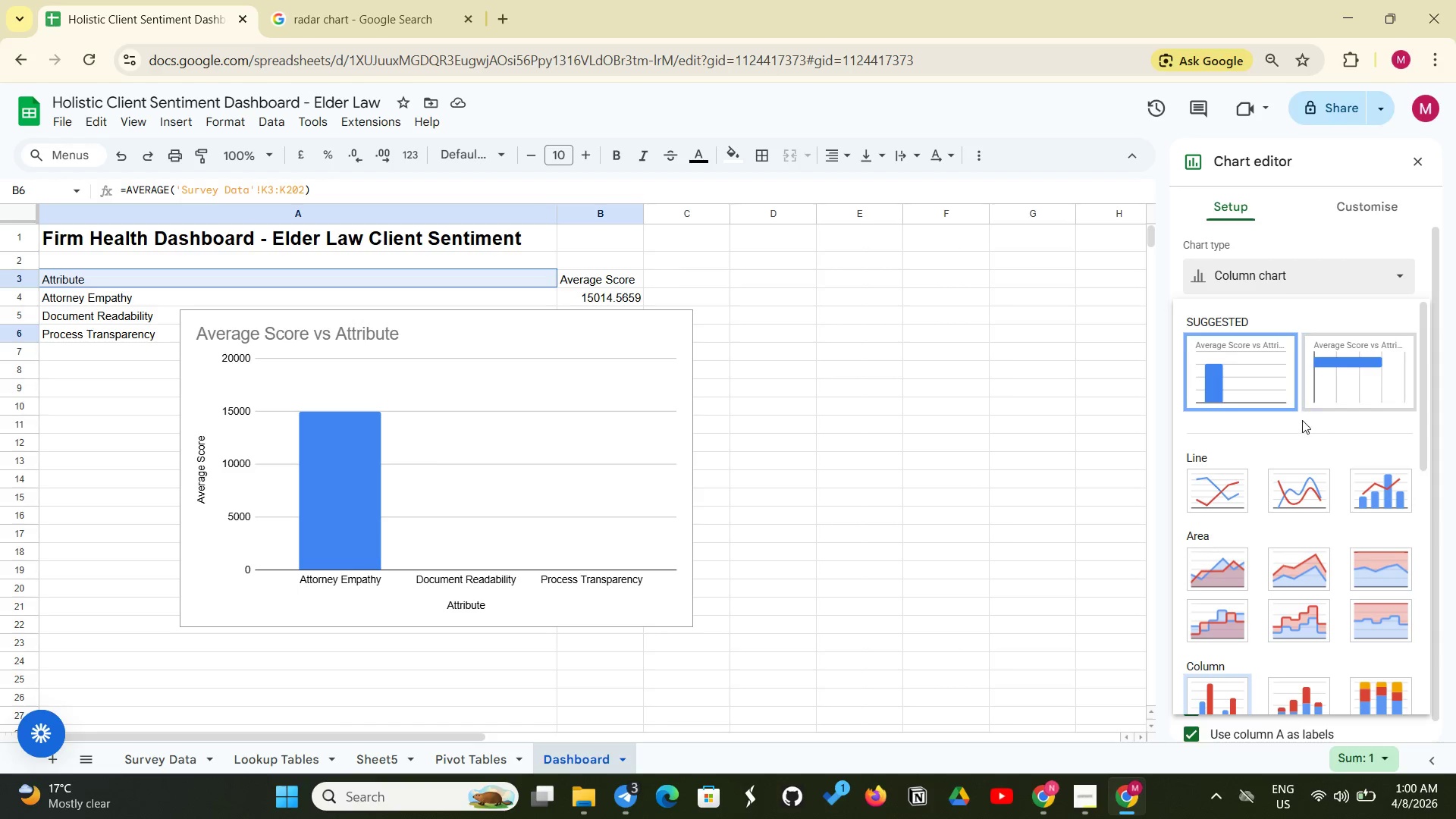 
scroll: coordinate [1302, 420], scroll_direction: down, amount: 1.0
 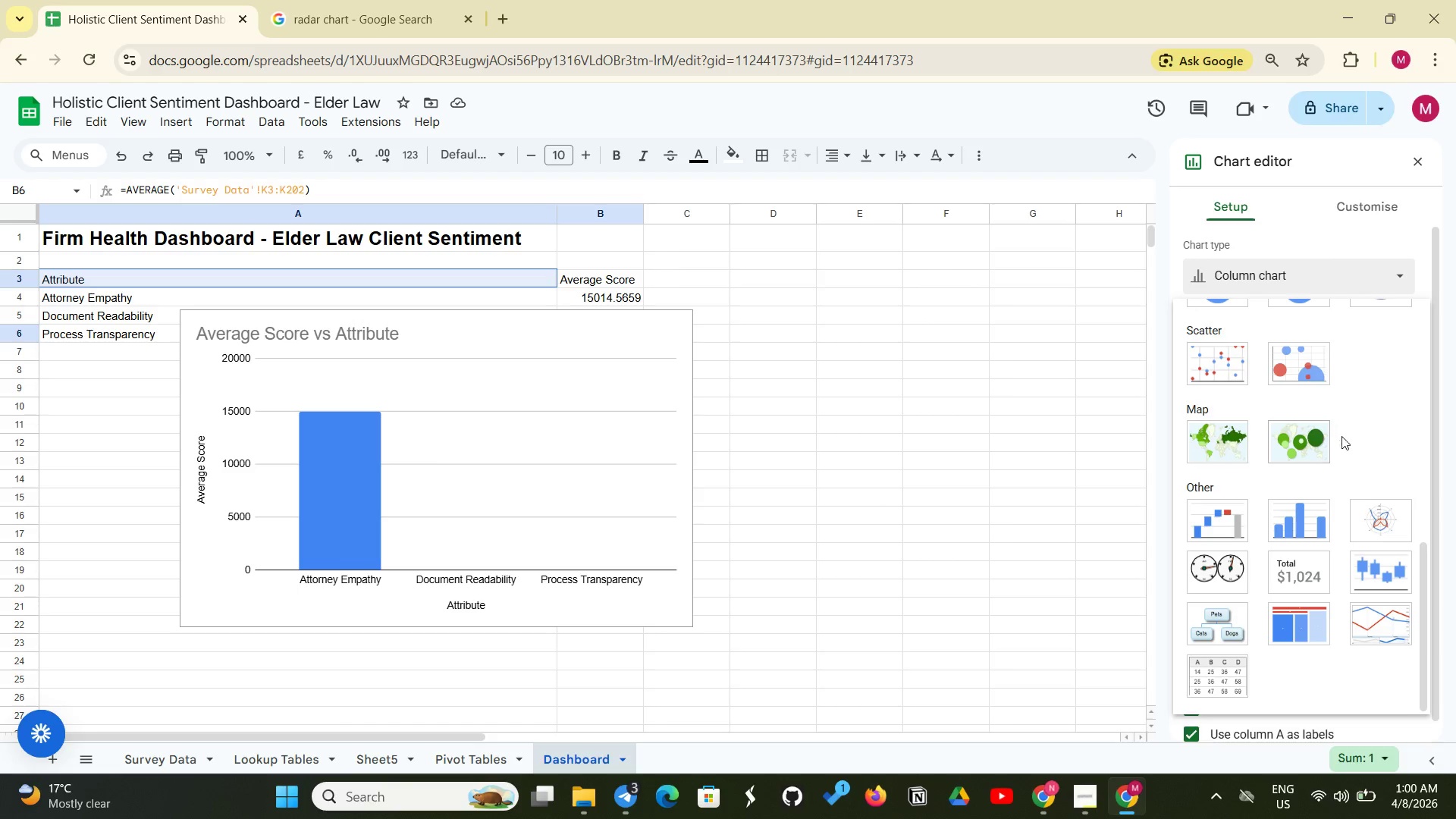 
left_click([1369, 504])
 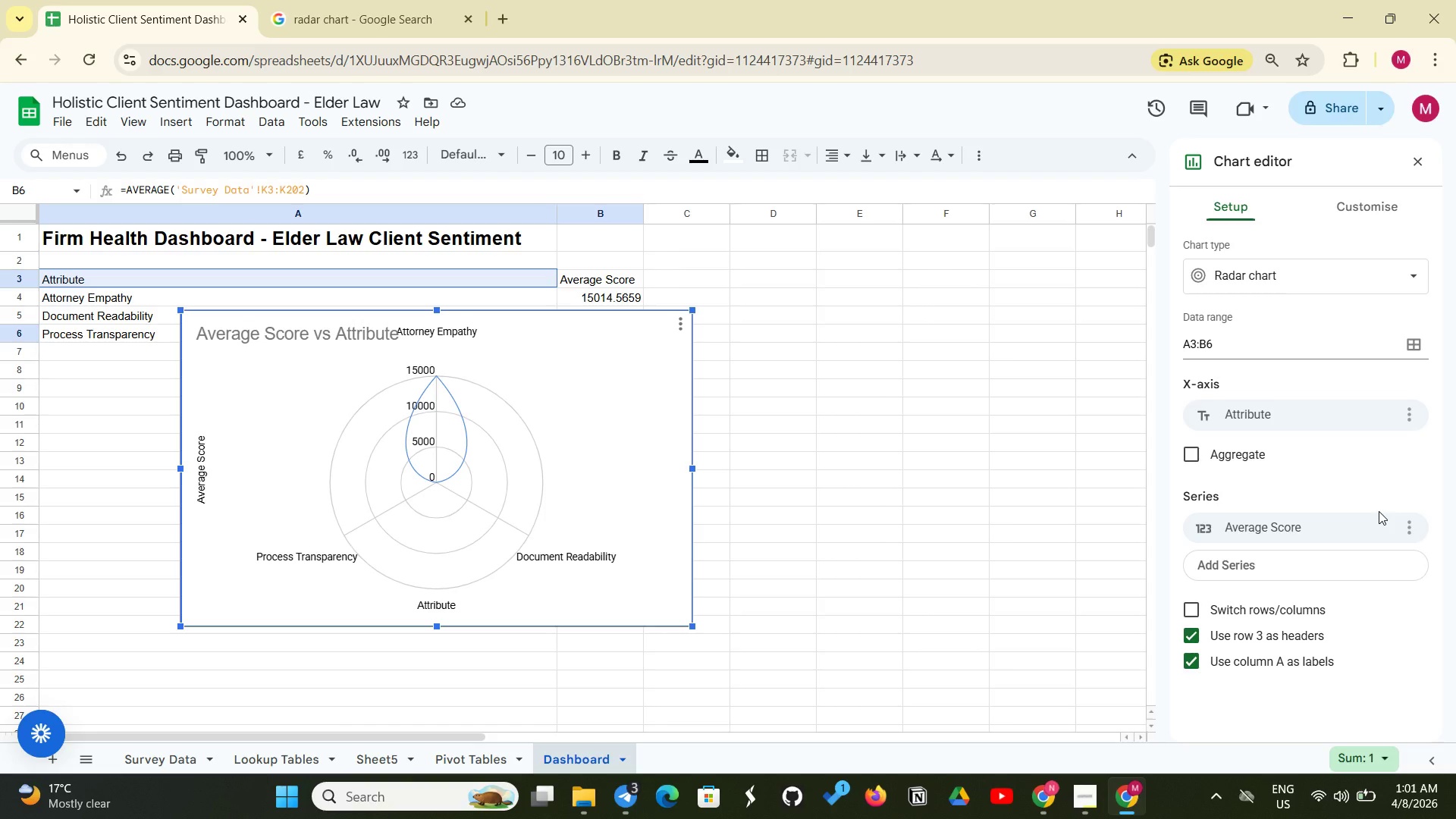 
wait(111.64)
 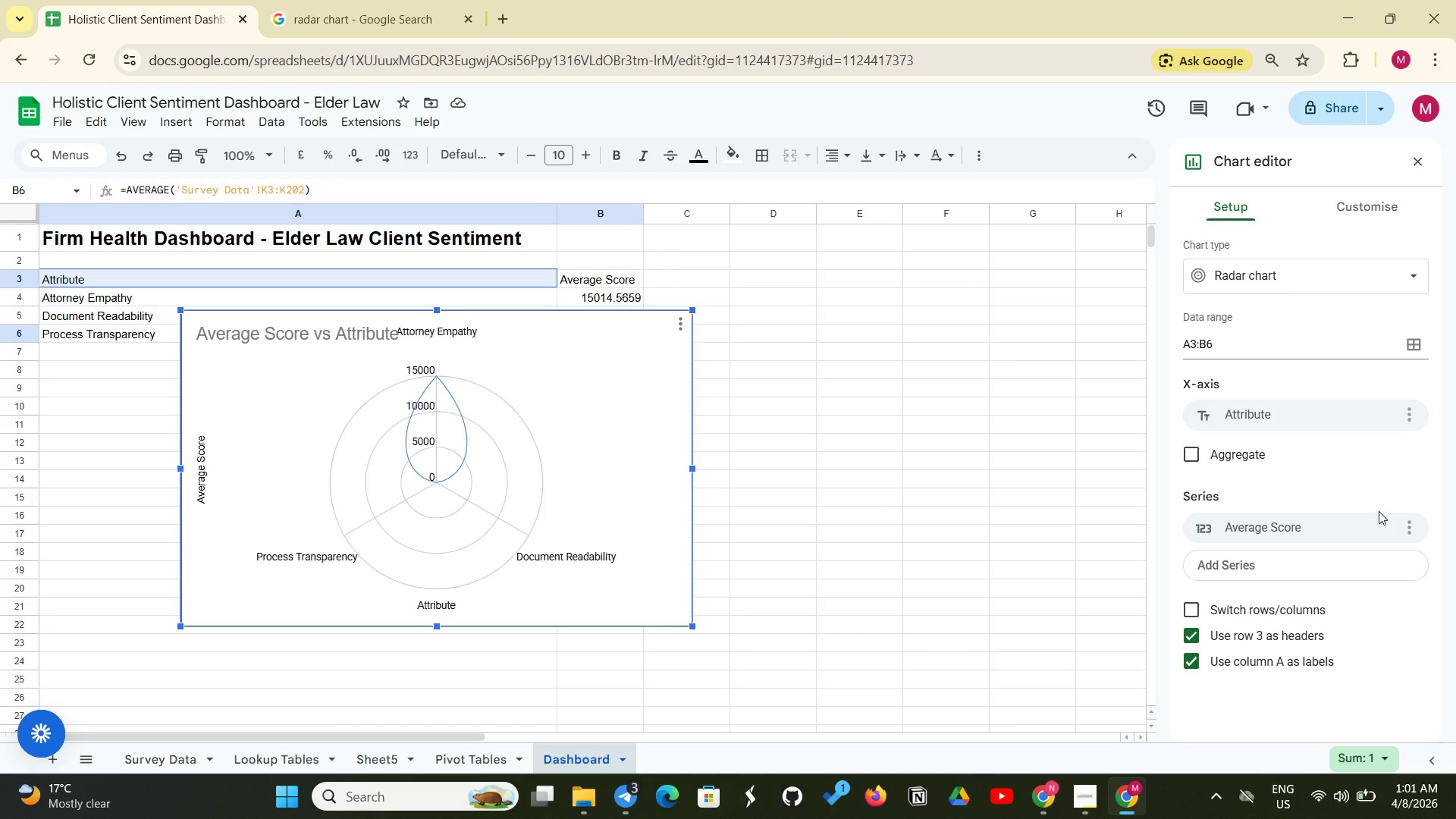 
key(Backspace)
 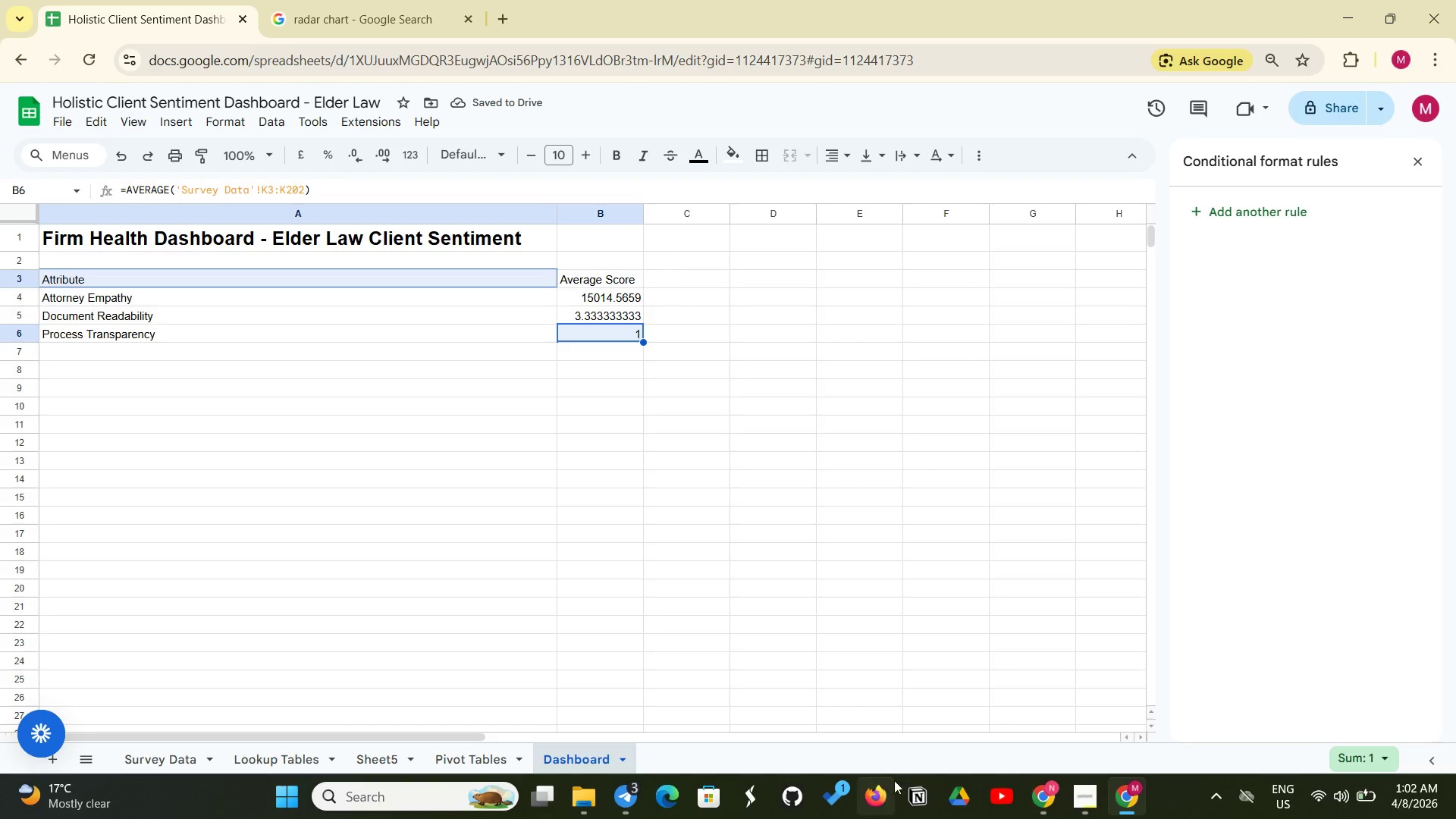 
wait(5.06)
 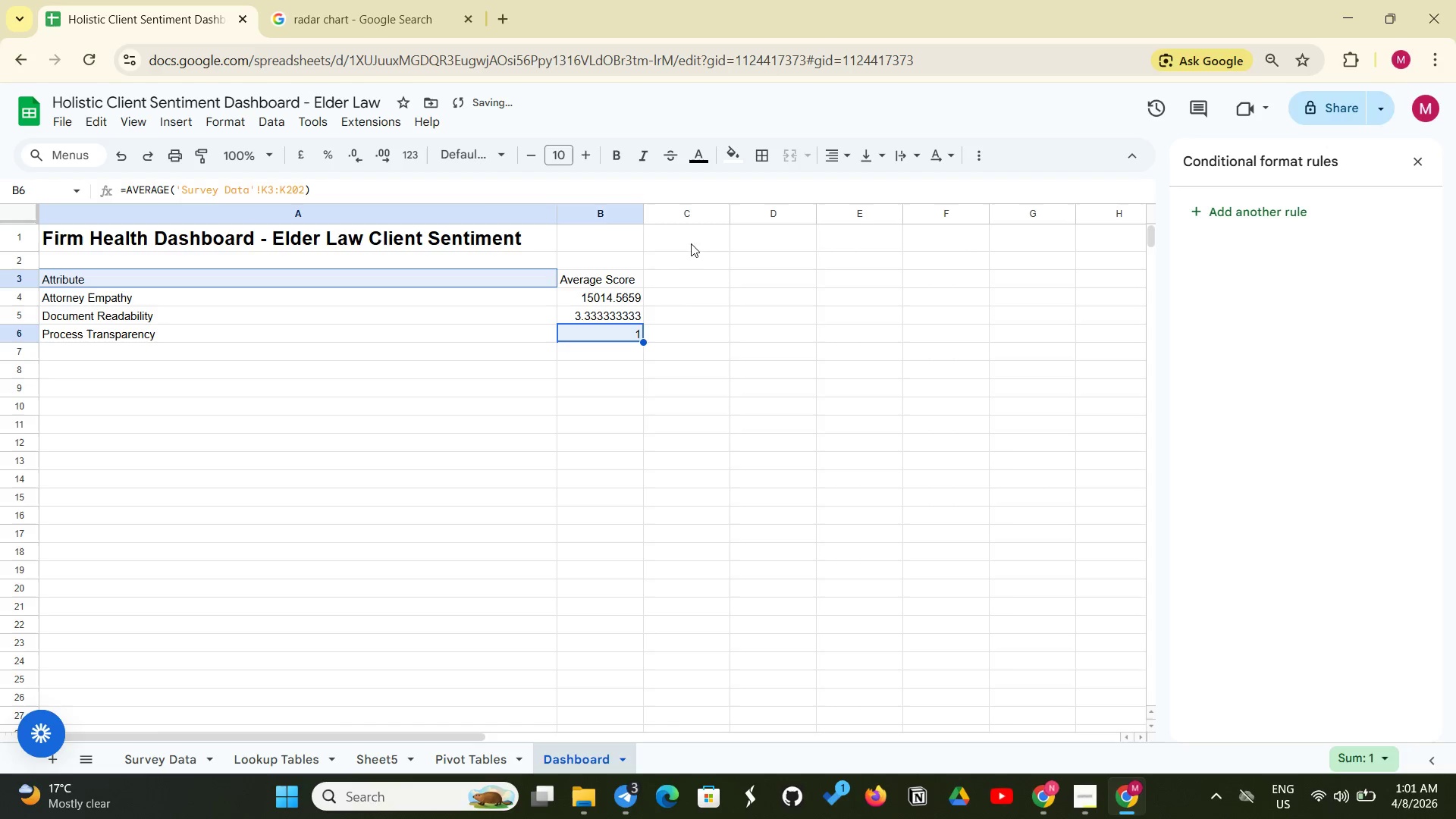 
left_click([1074, 786])